 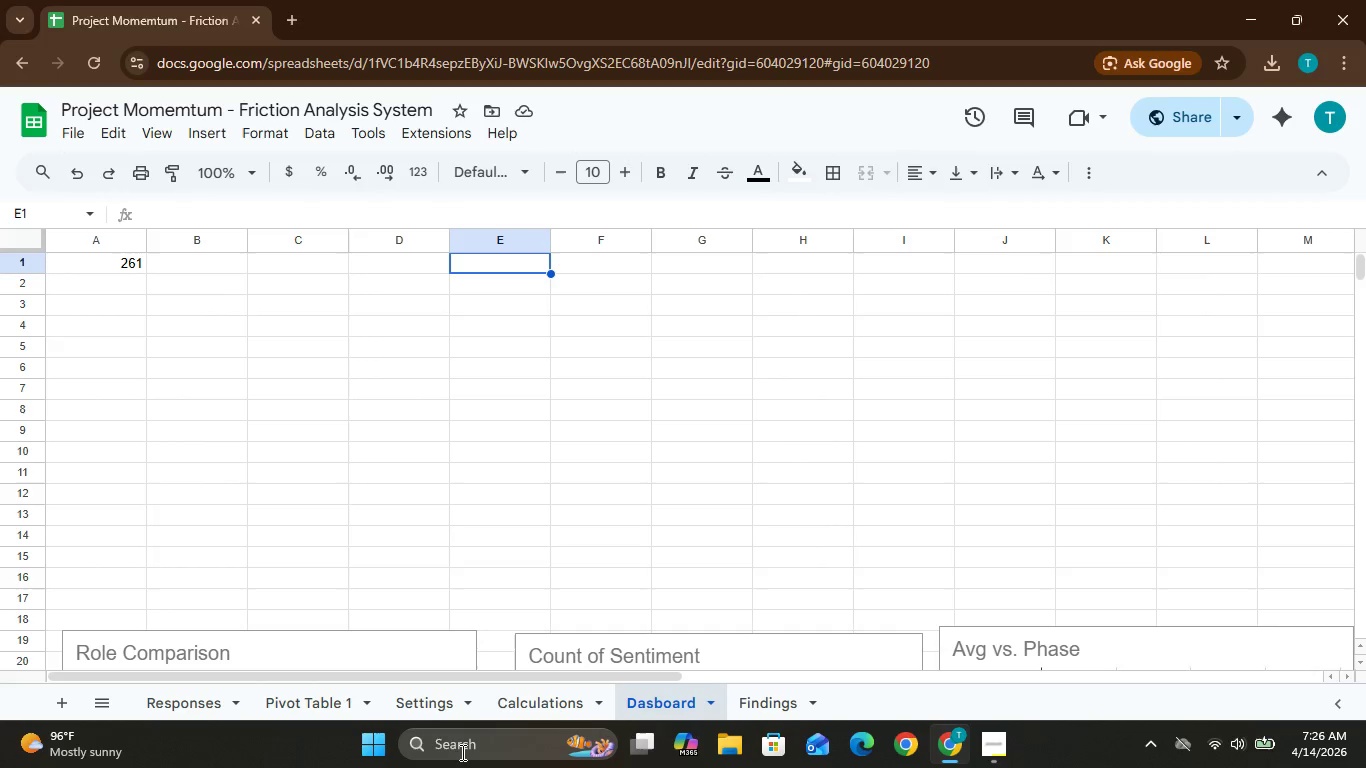 
left_click([531, 694])
 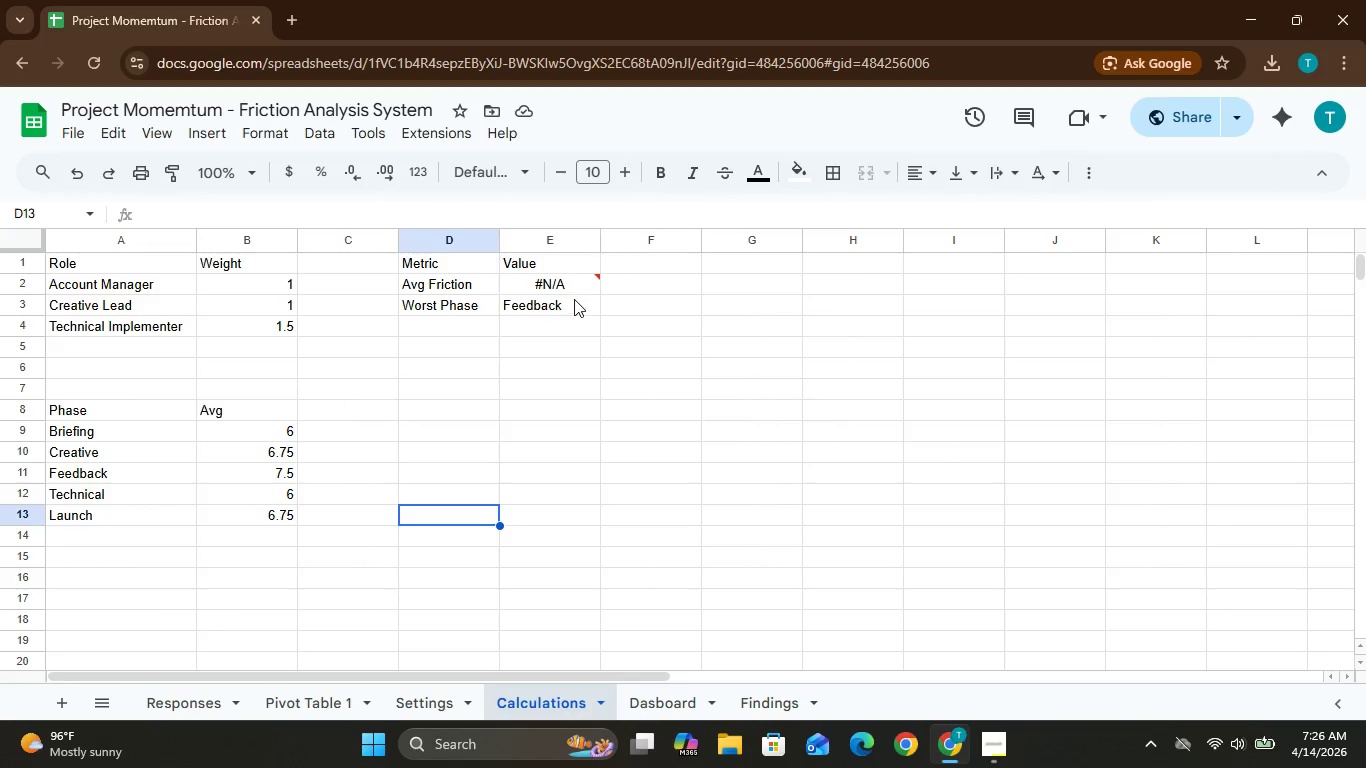 
left_click([571, 289])
 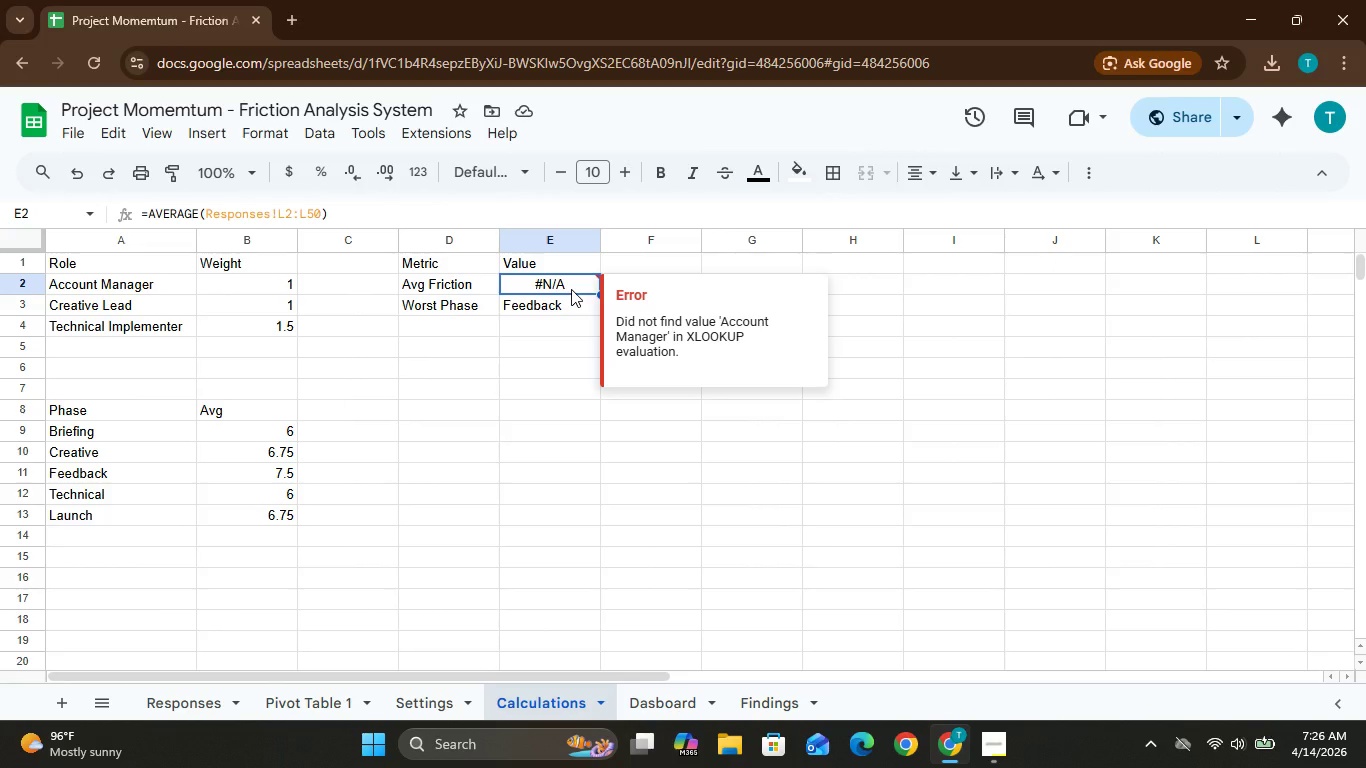 
wait(9.95)
 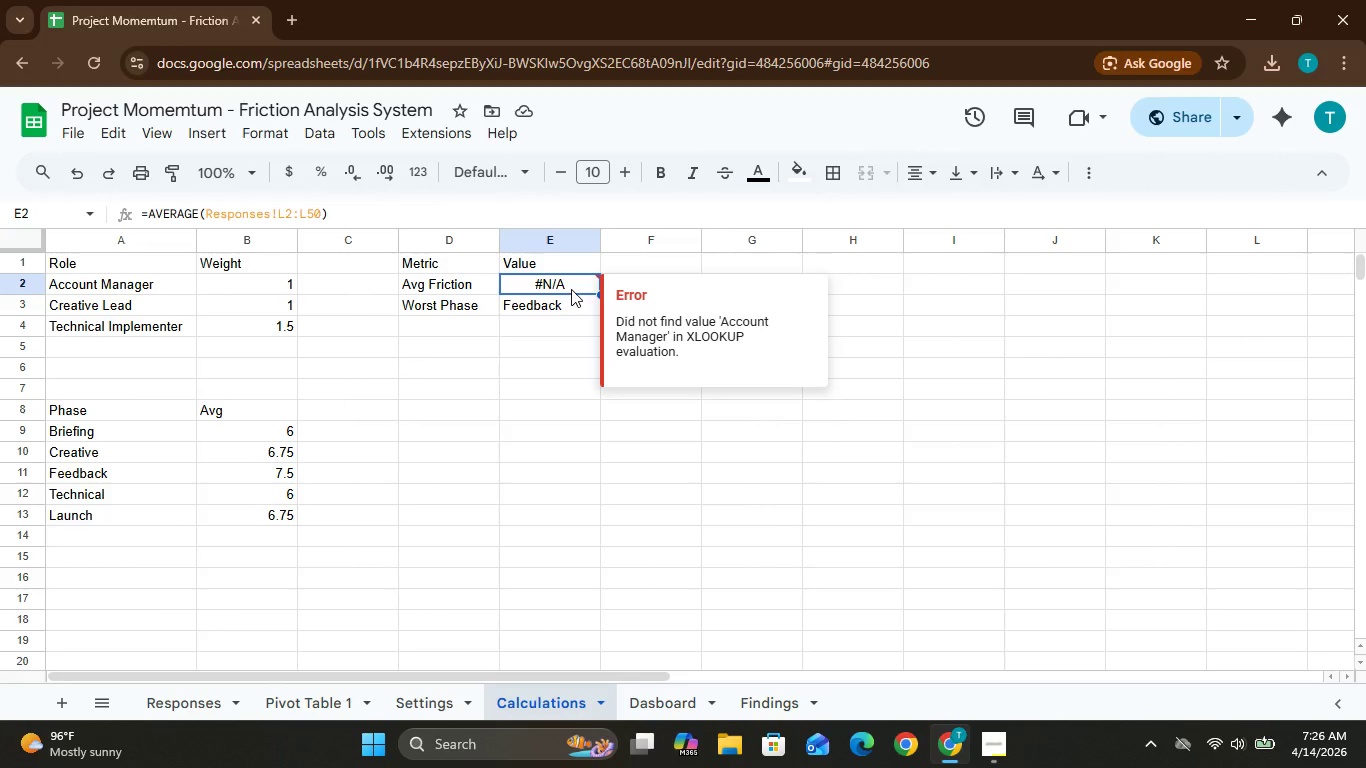 
left_click([554, 303])
 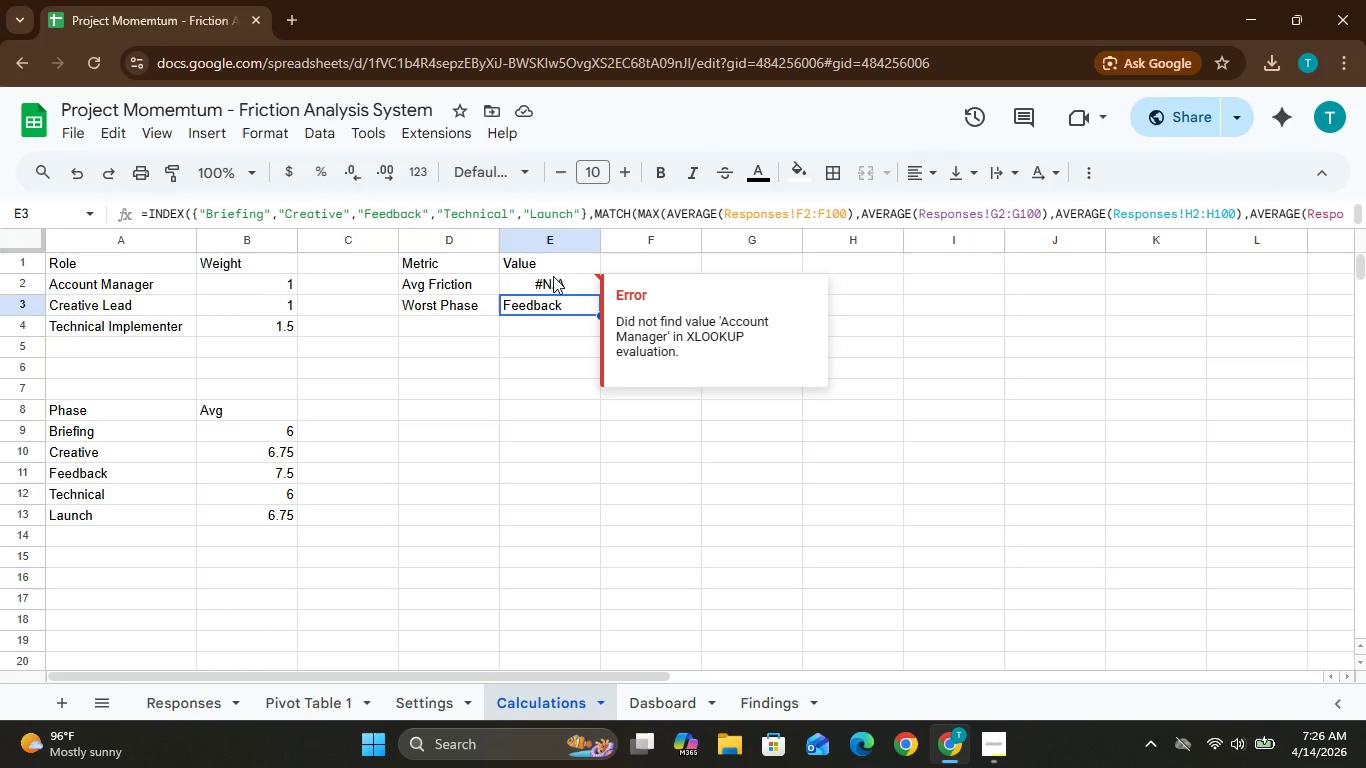 
left_click([553, 276])
 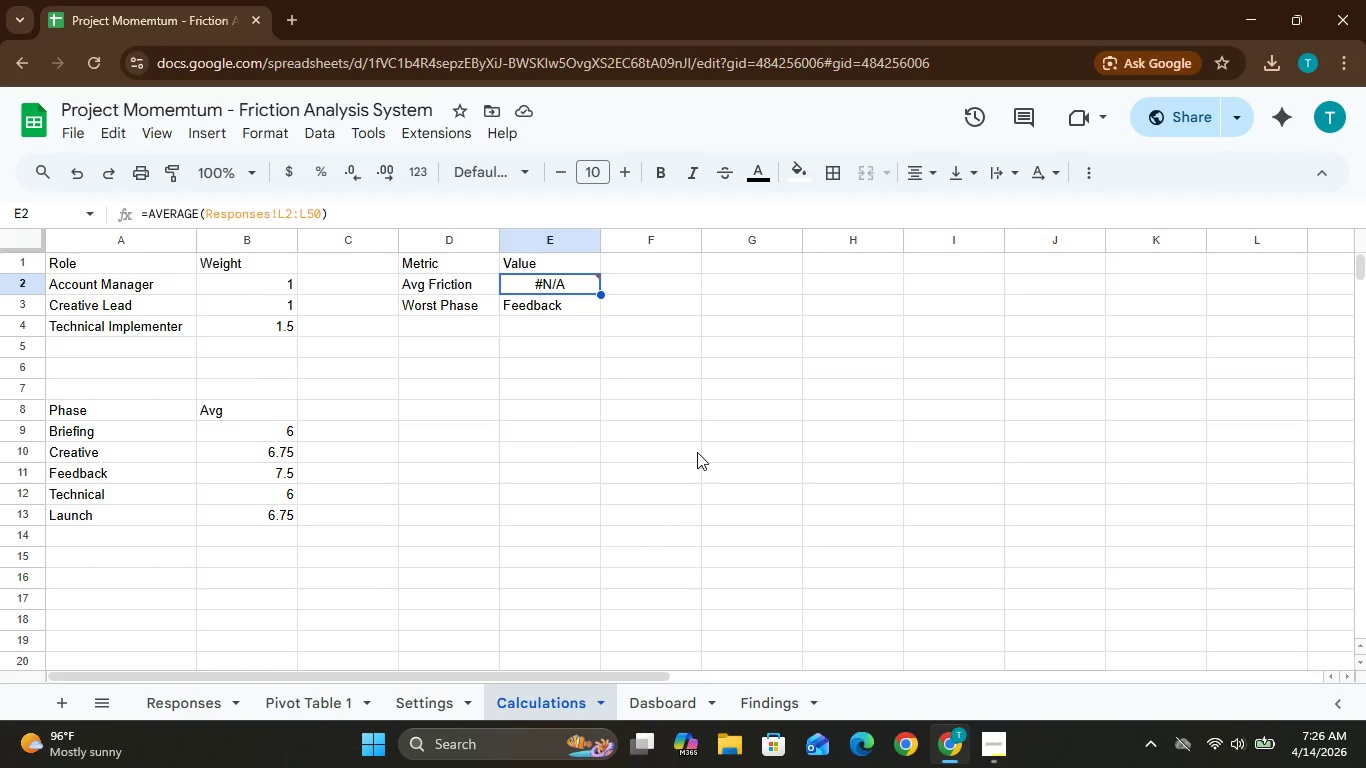 
wait(13.62)
 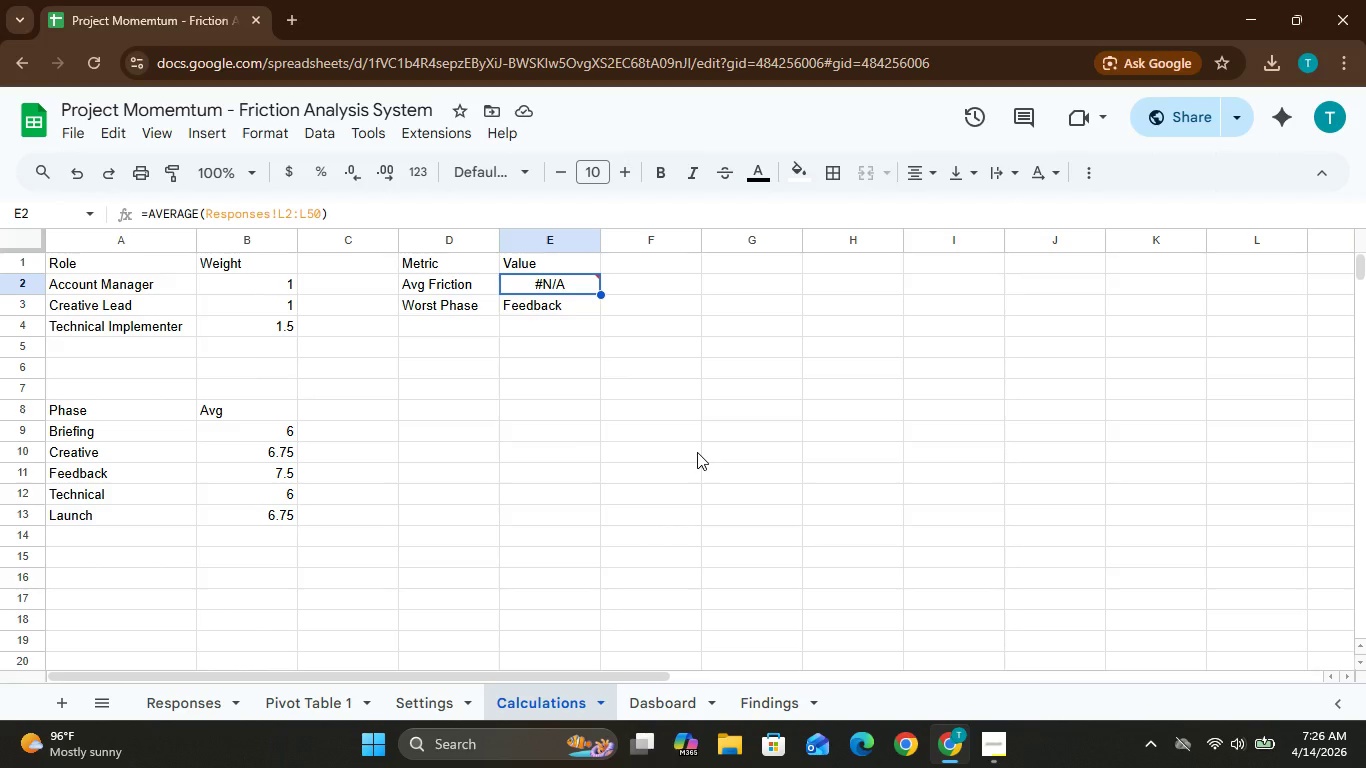 
left_click([457, 286])
 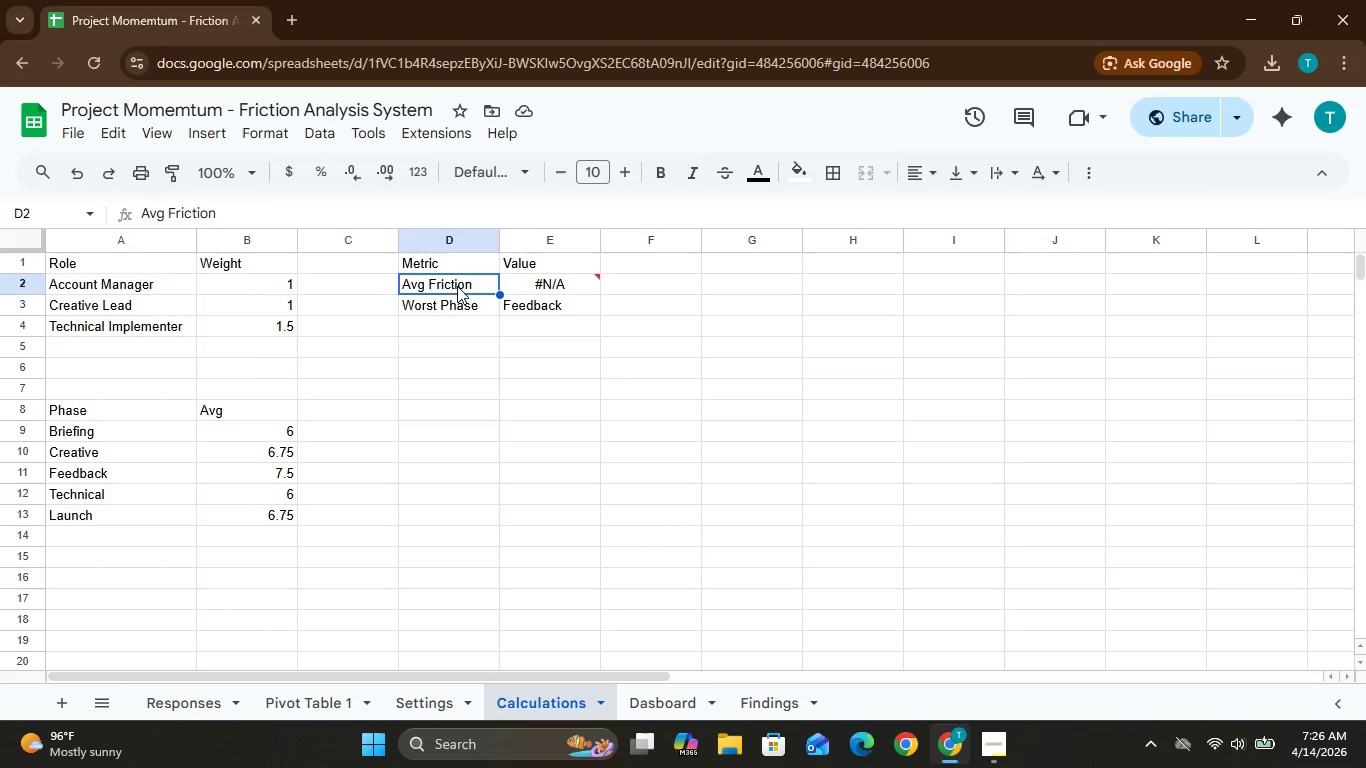 
double_click([457, 286])
 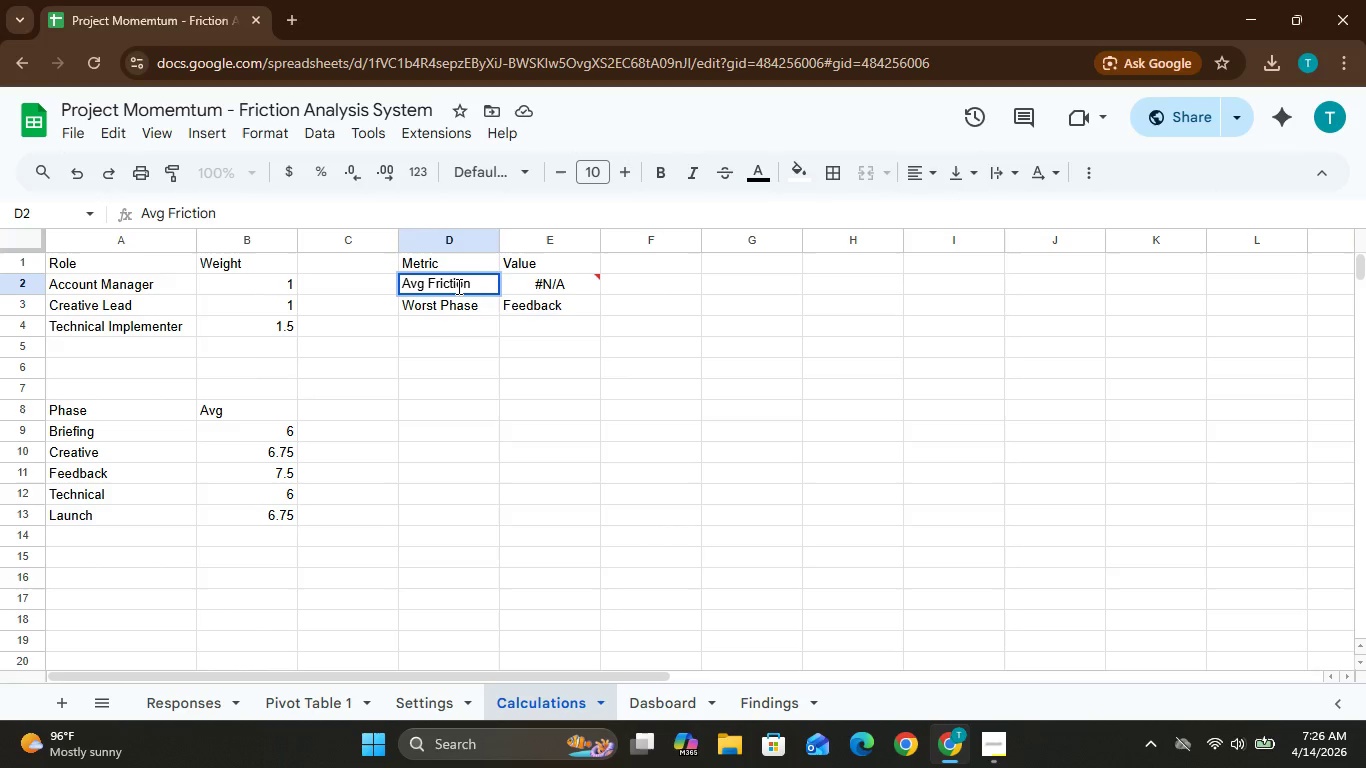 
key(Control+A)
 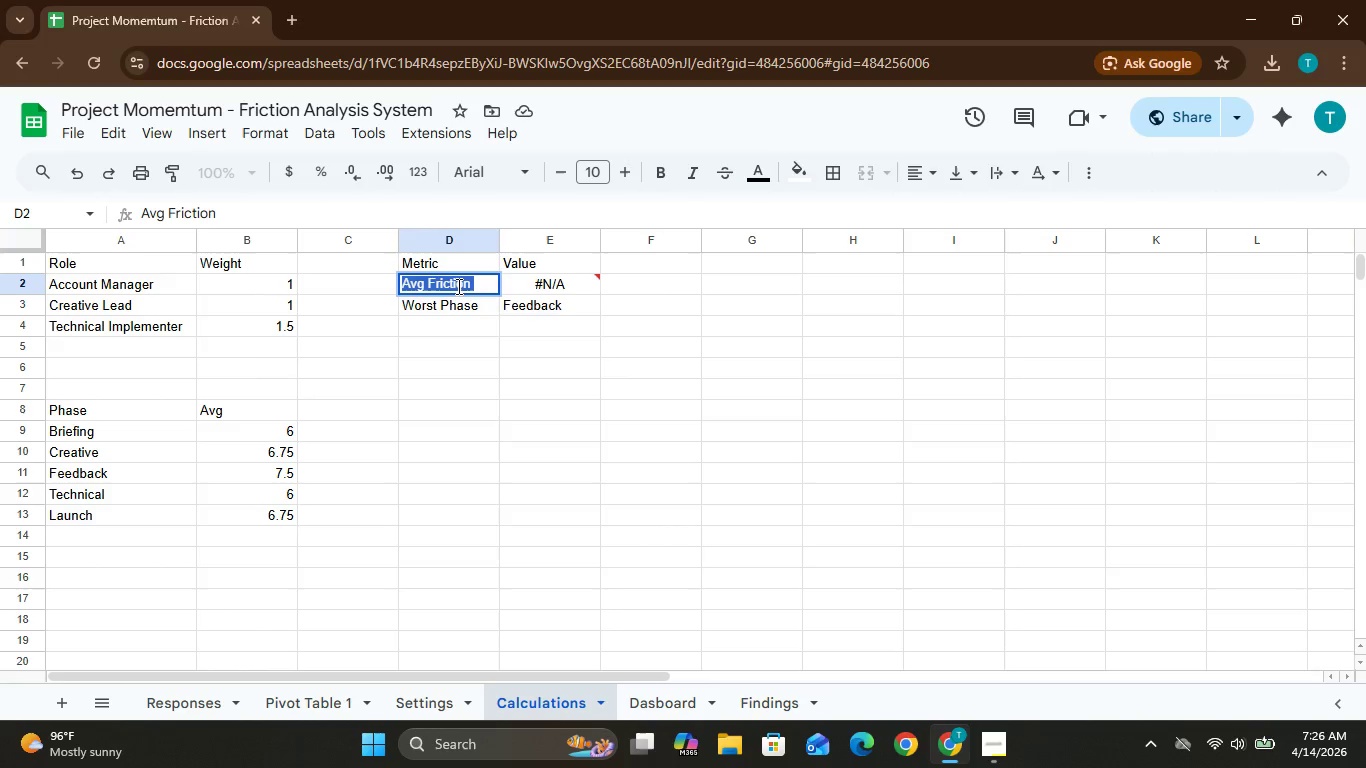 
key(Control+C)
 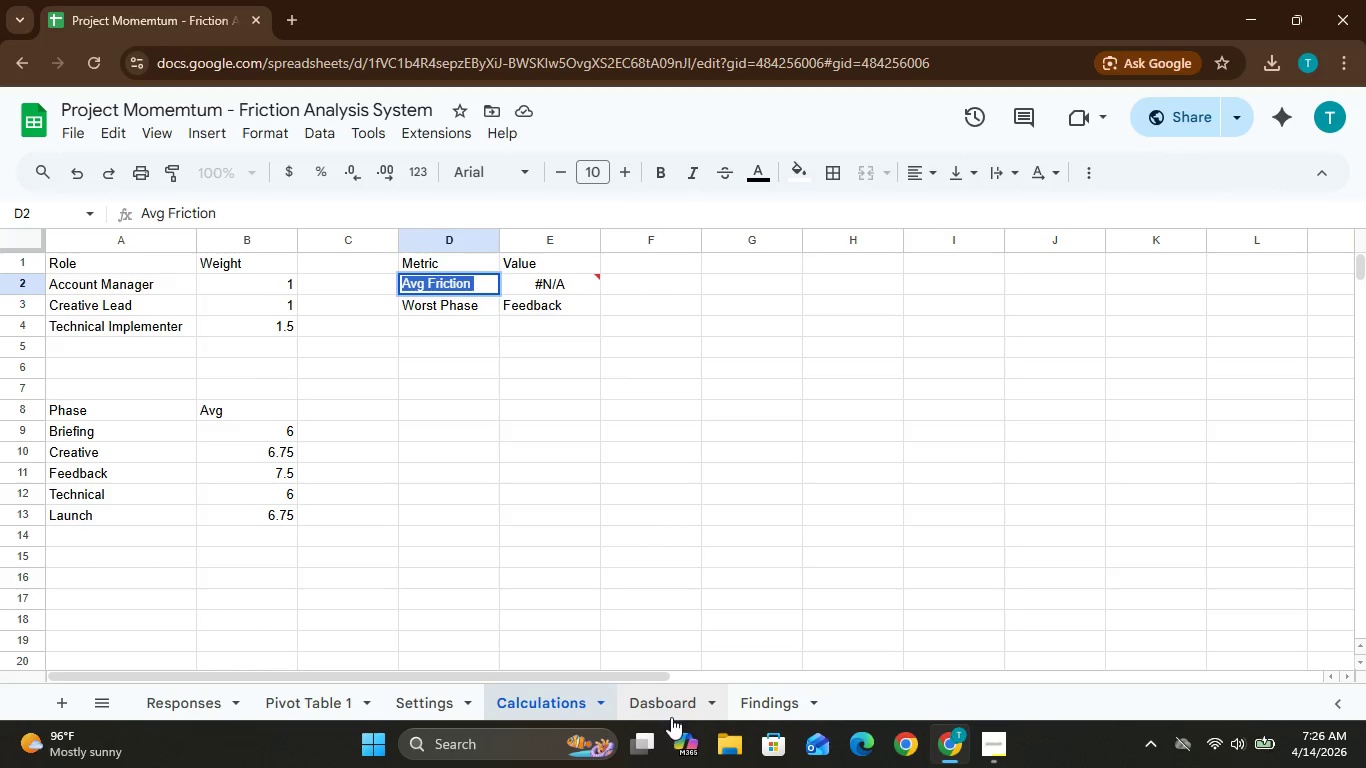 
left_click([659, 698])
 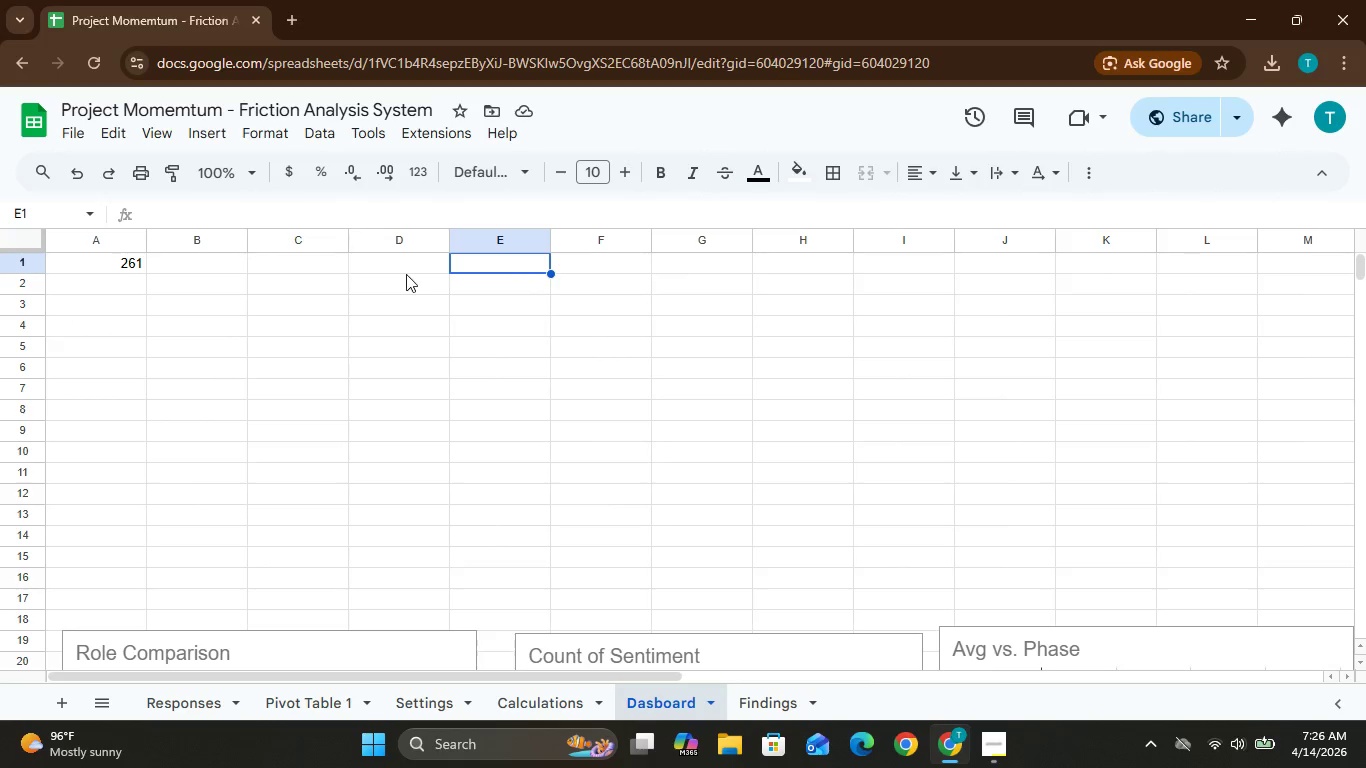 
left_click([394, 259])
 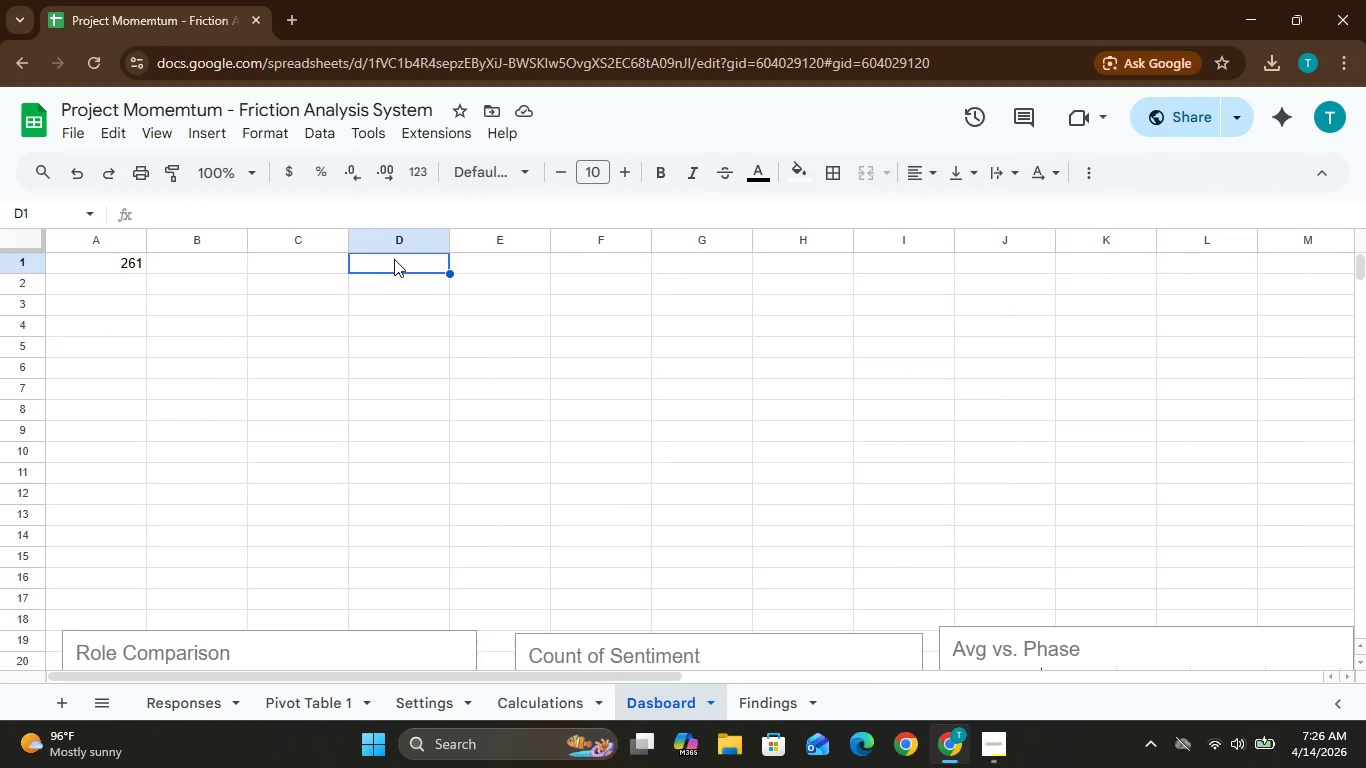 
key(Control+V)
 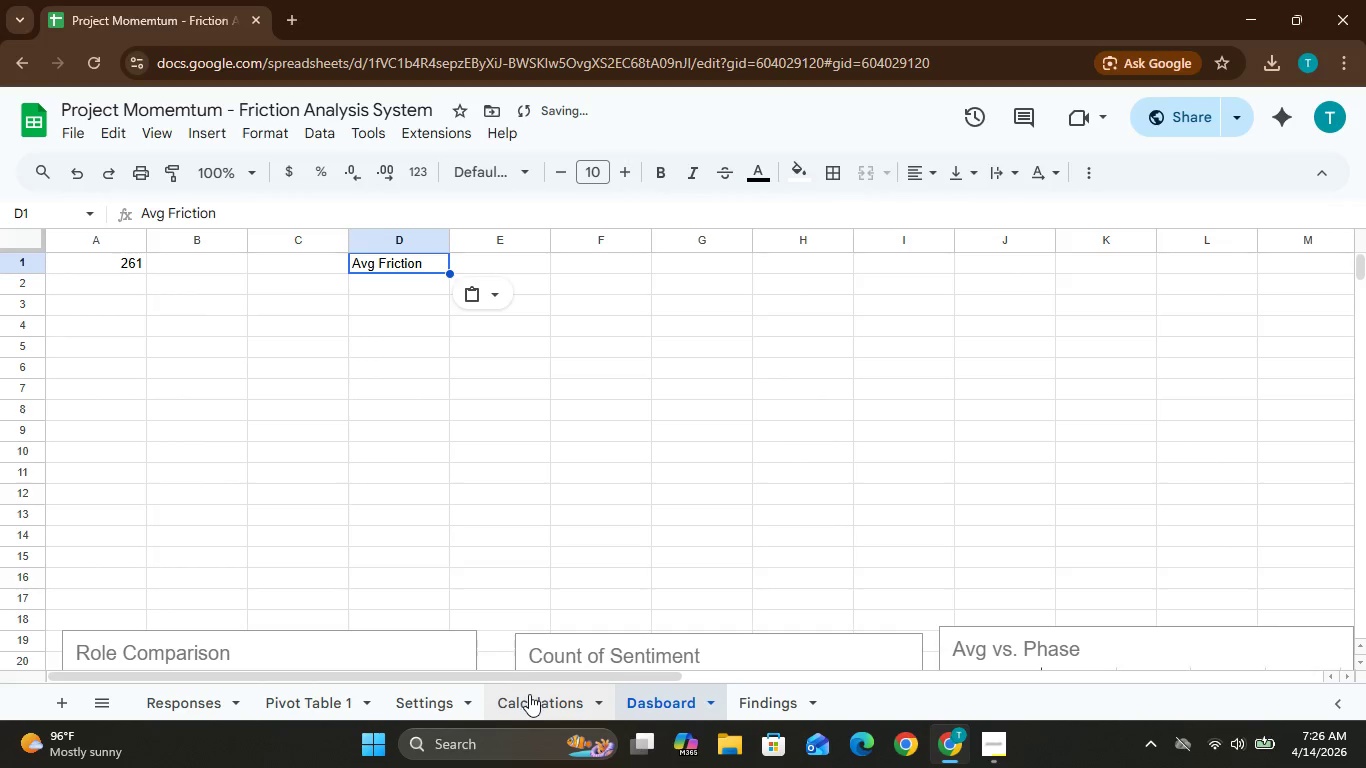 
left_click([536, 702])
 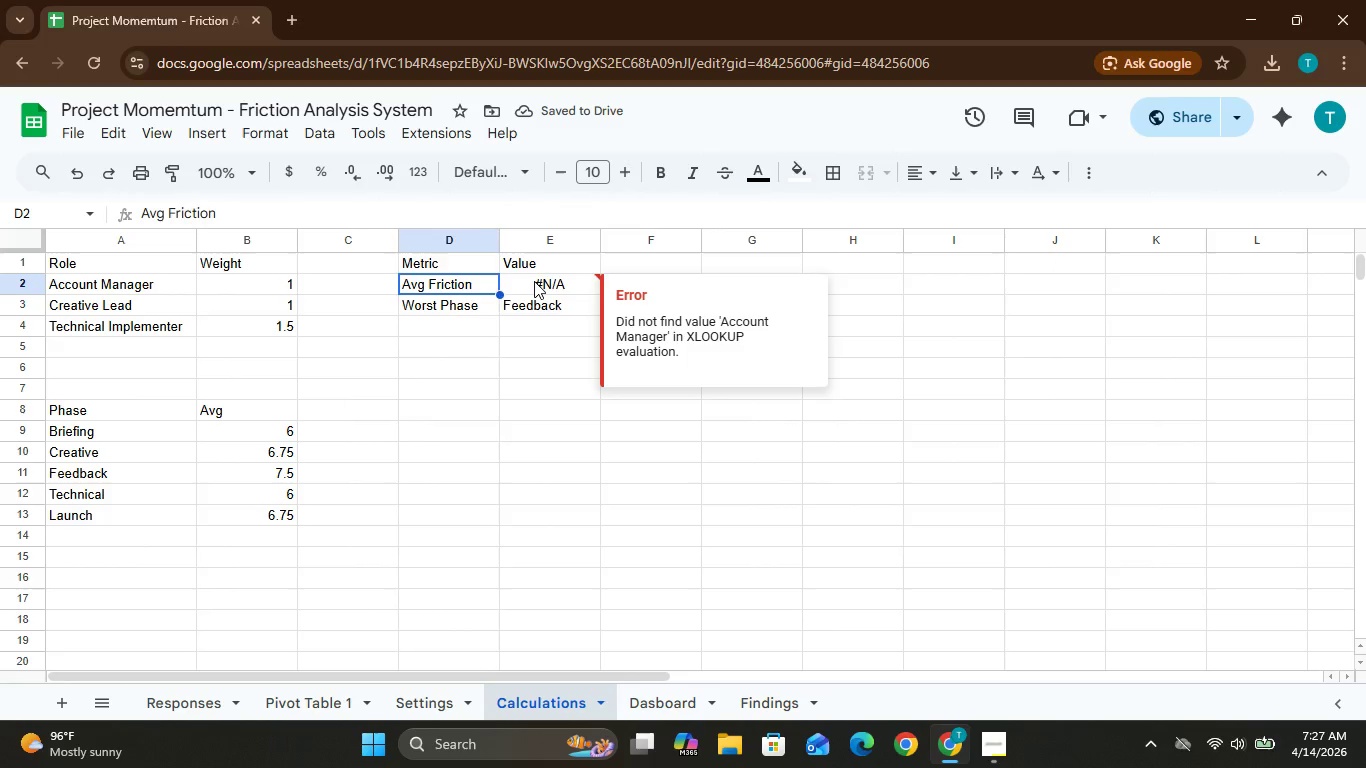 
double_click([534, 281])
 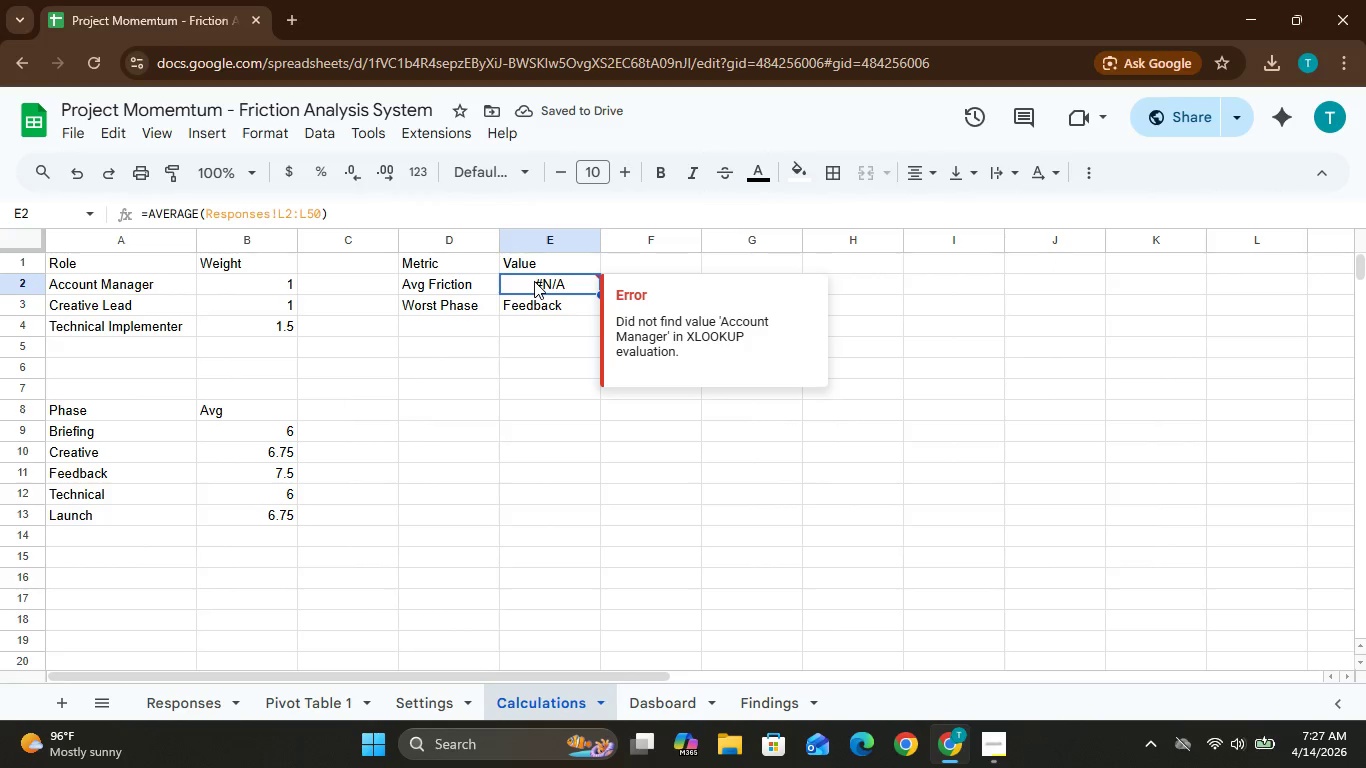 
triple_click([534, 281])
 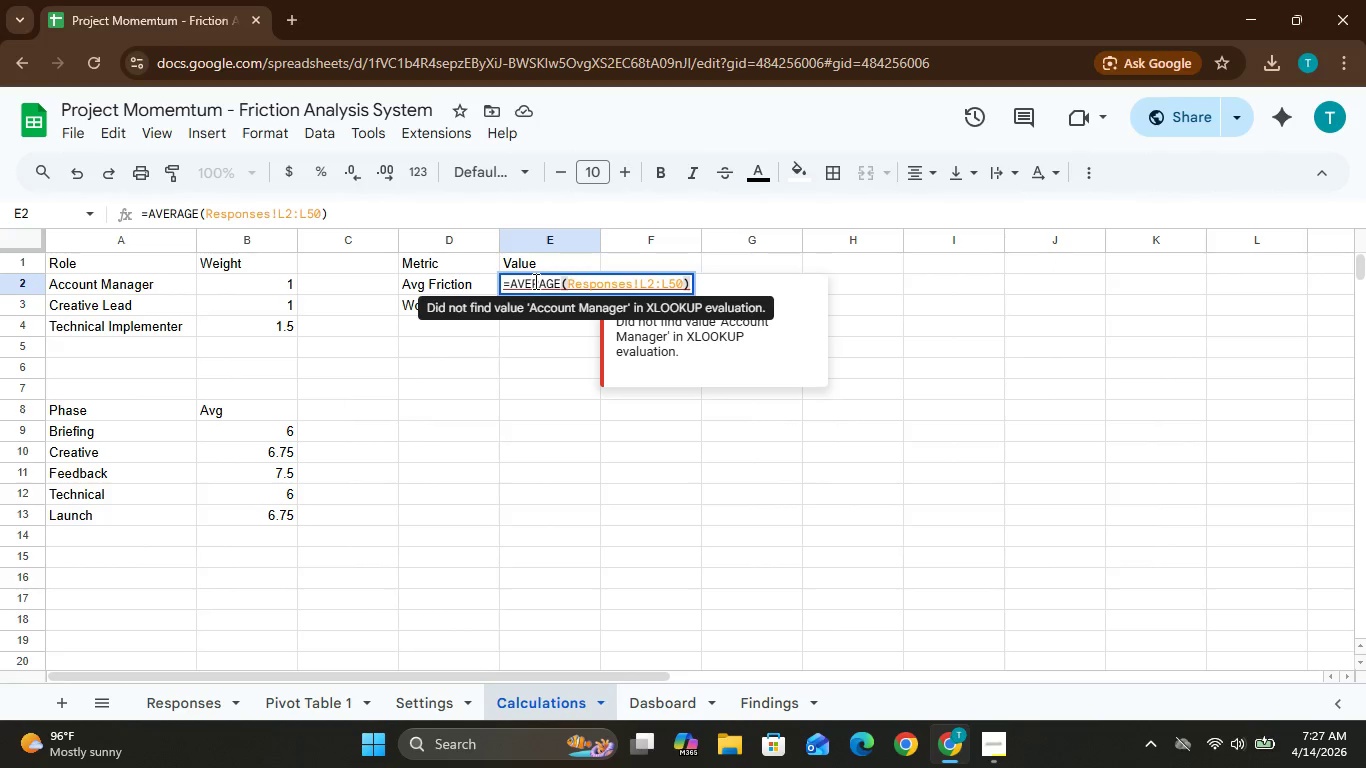 
key(Control+A)
 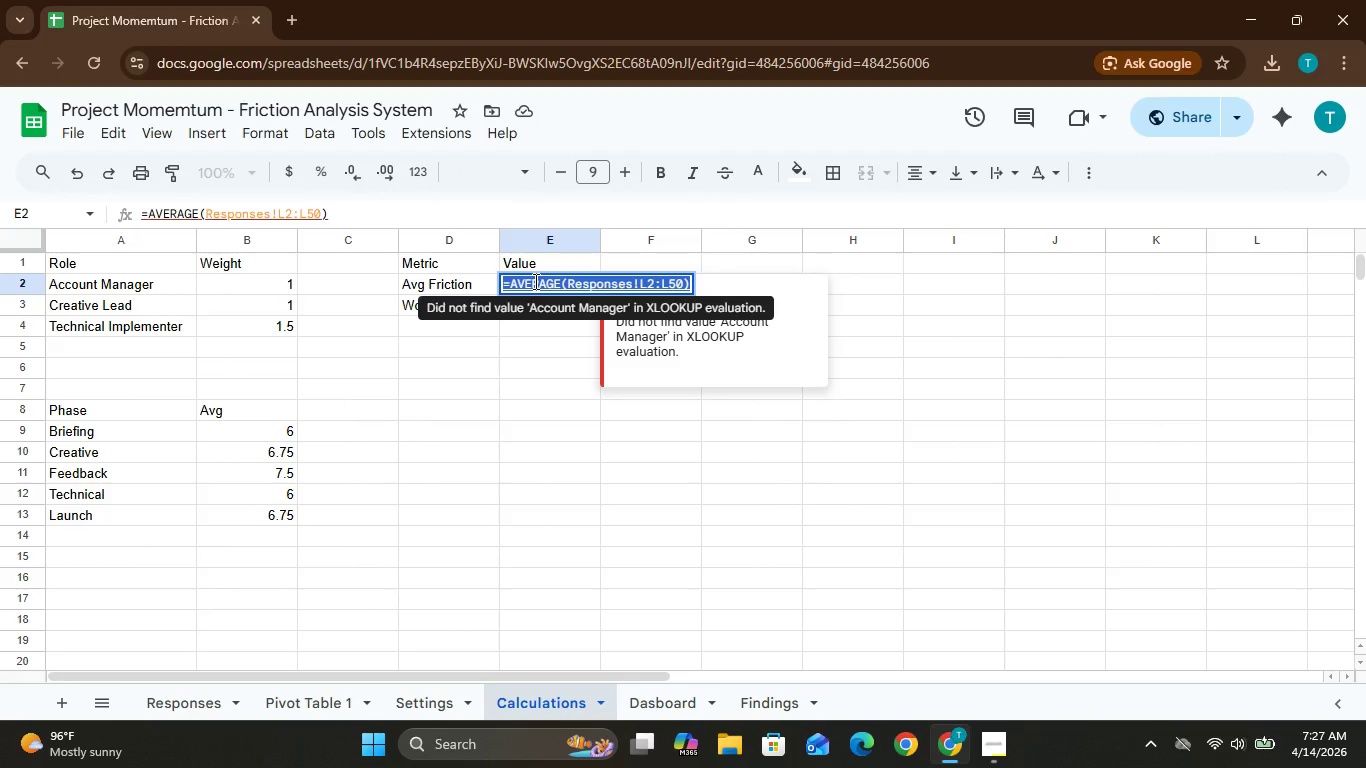 
key(Control+C)
 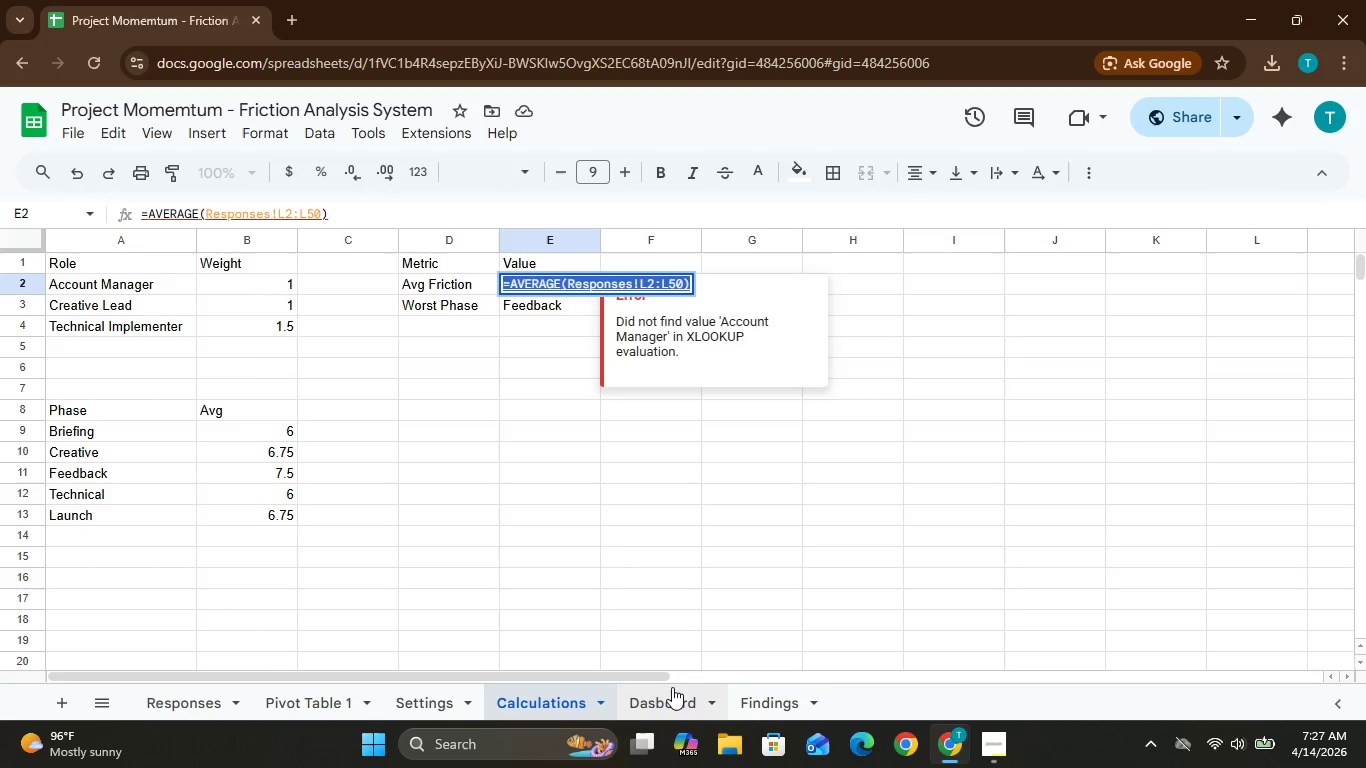 
left_click([672, 699])
 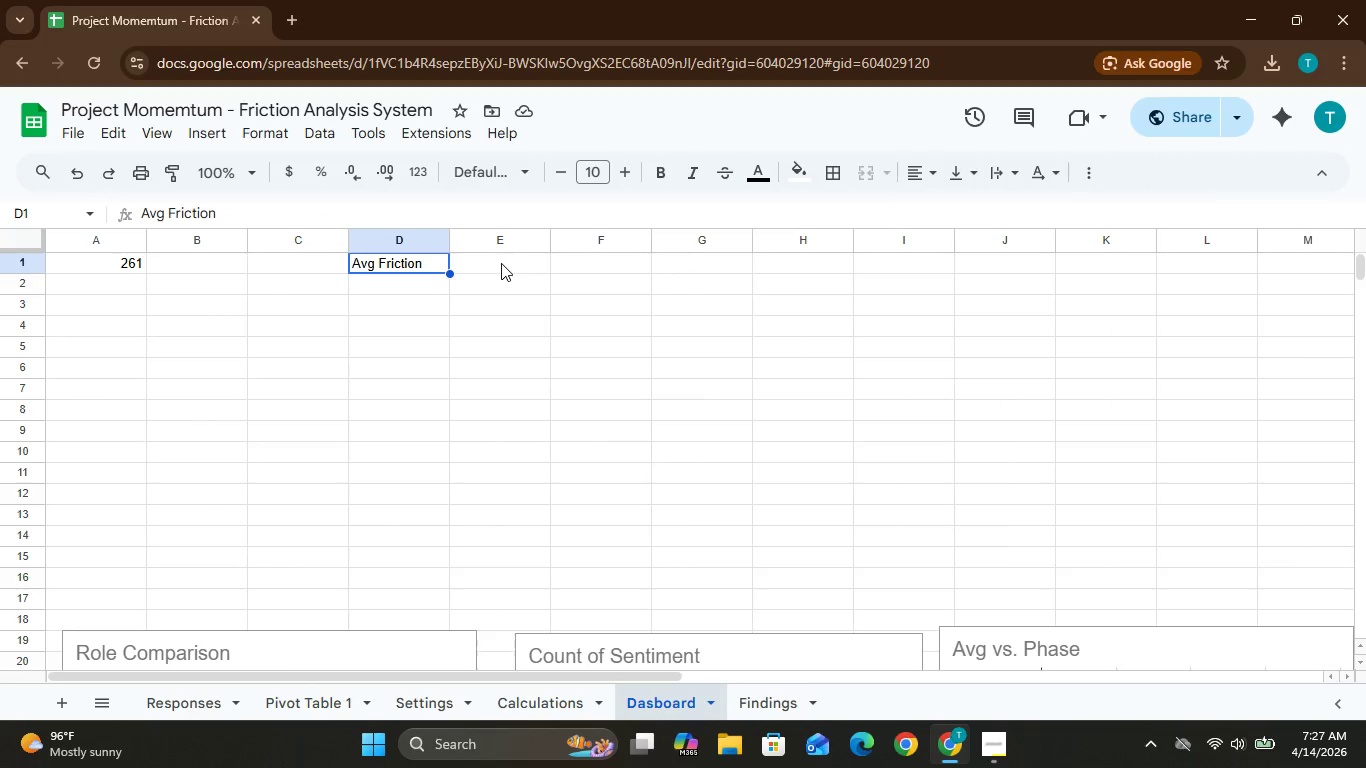 
left_click([501, 267])
 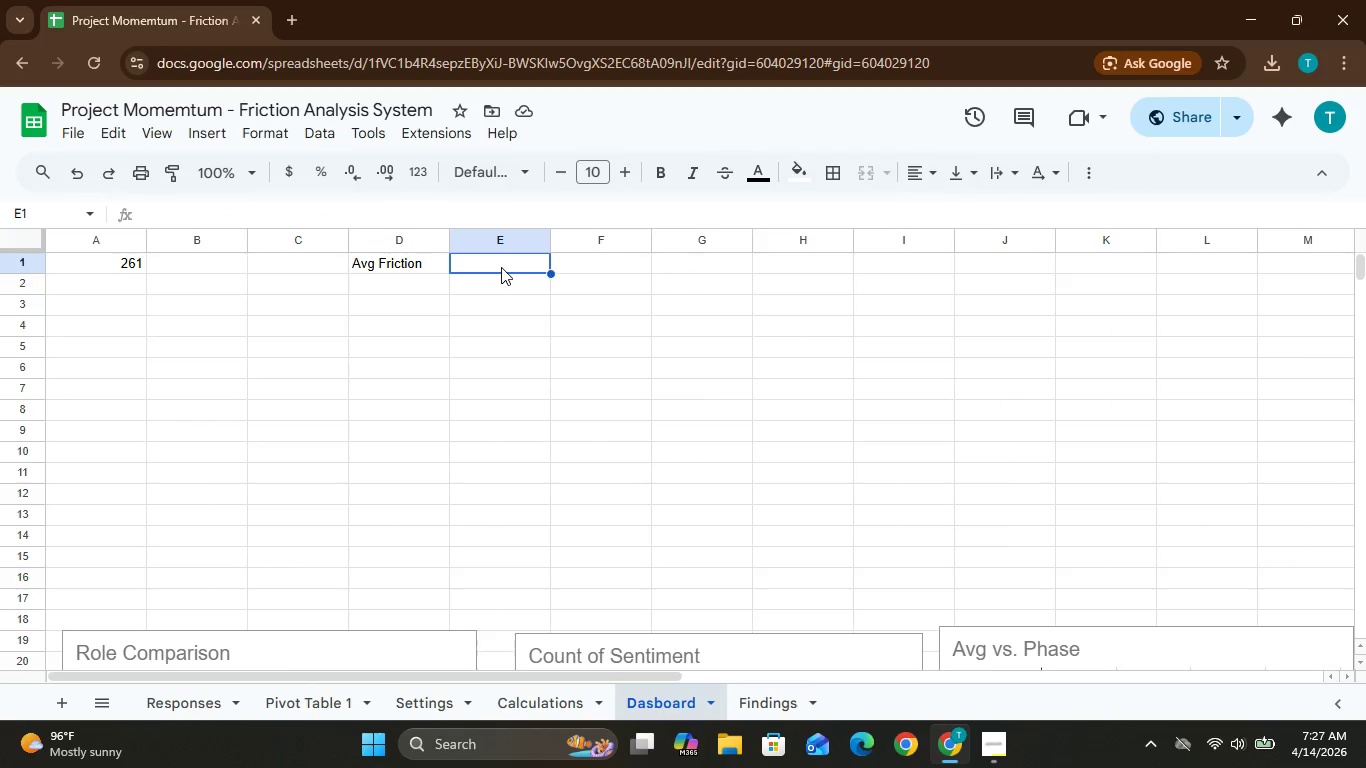 
key(Control+V)
 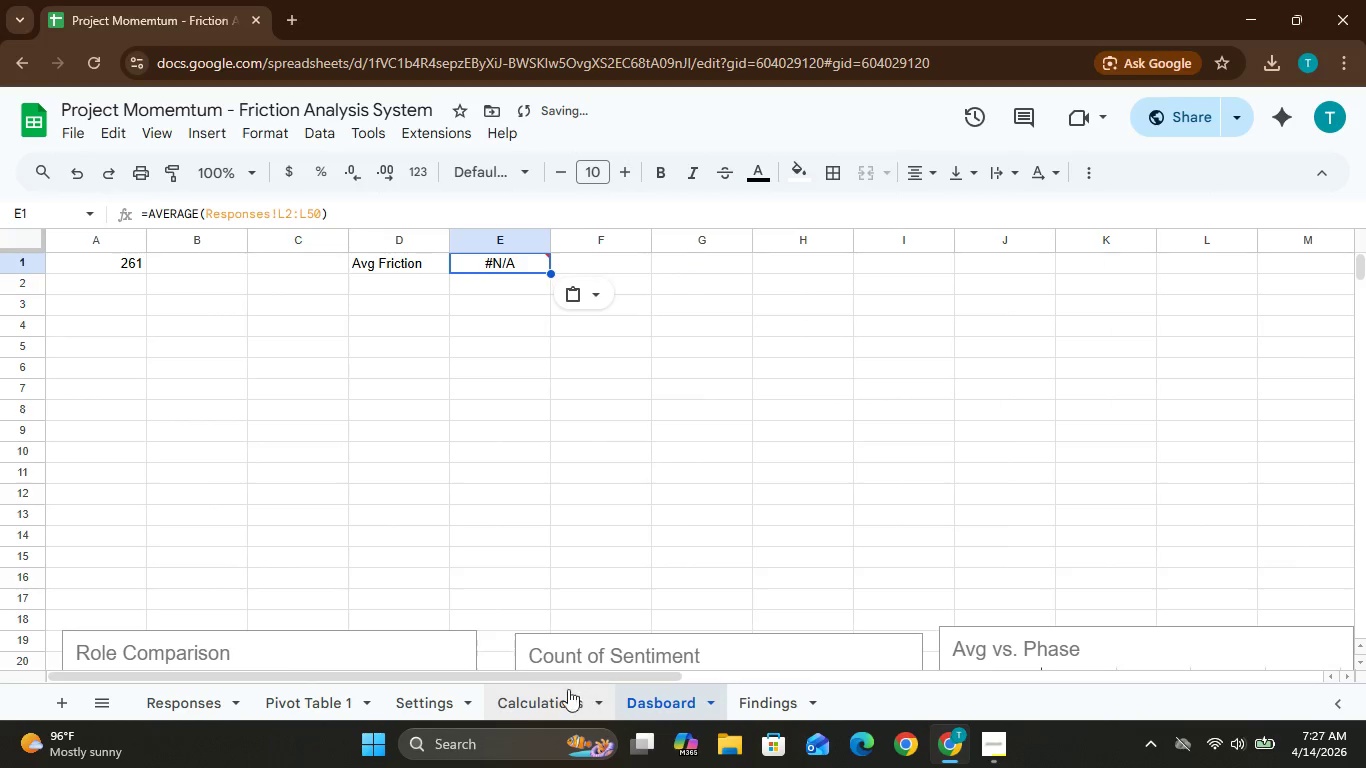 
left_click([545, 694])
 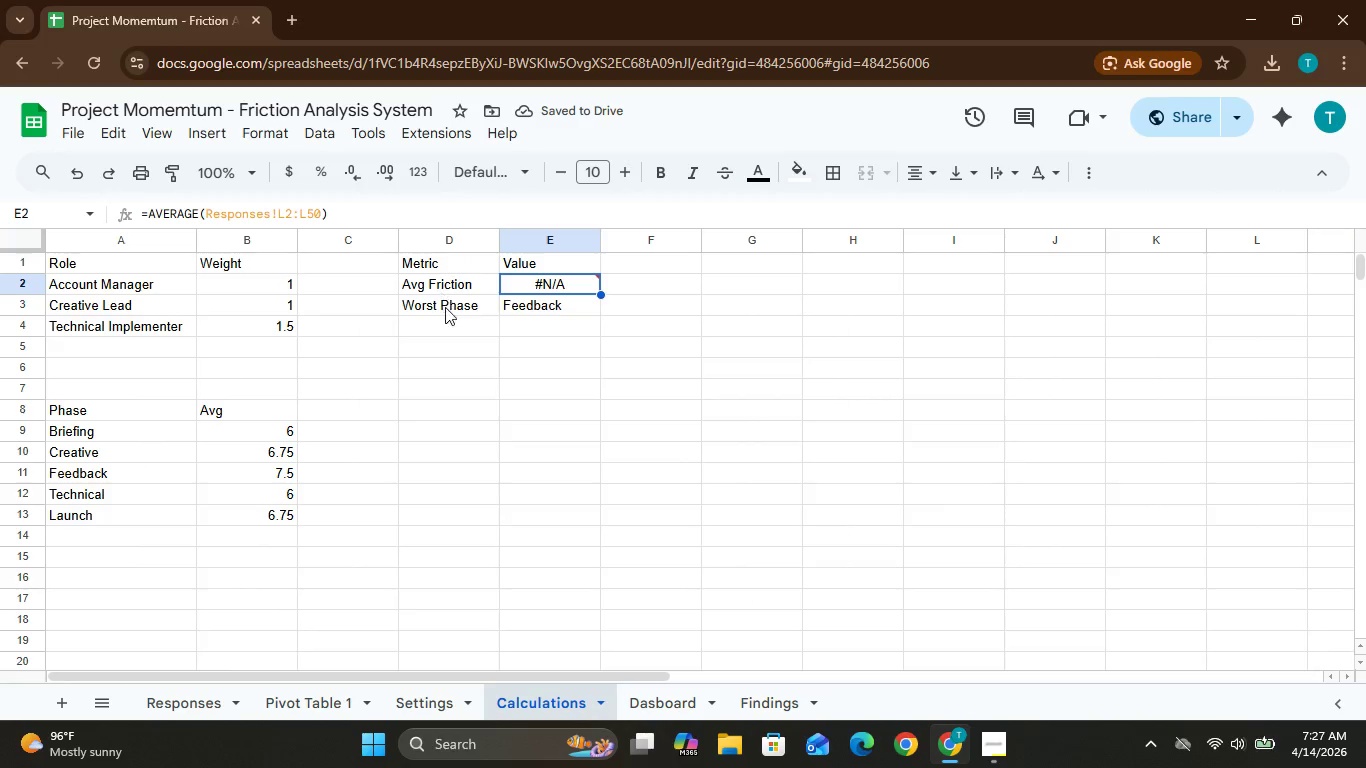 
left_click([446, 311])
 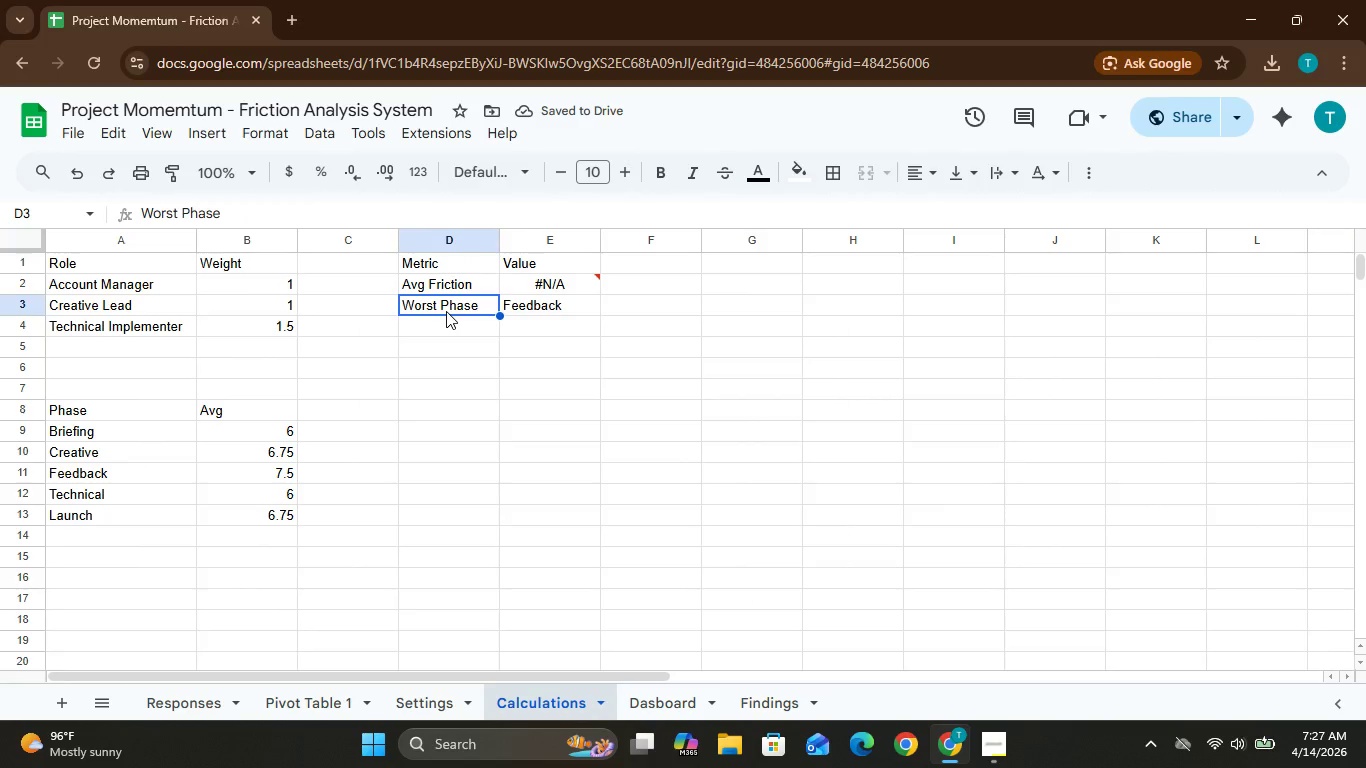 
double_click([446, 311])
 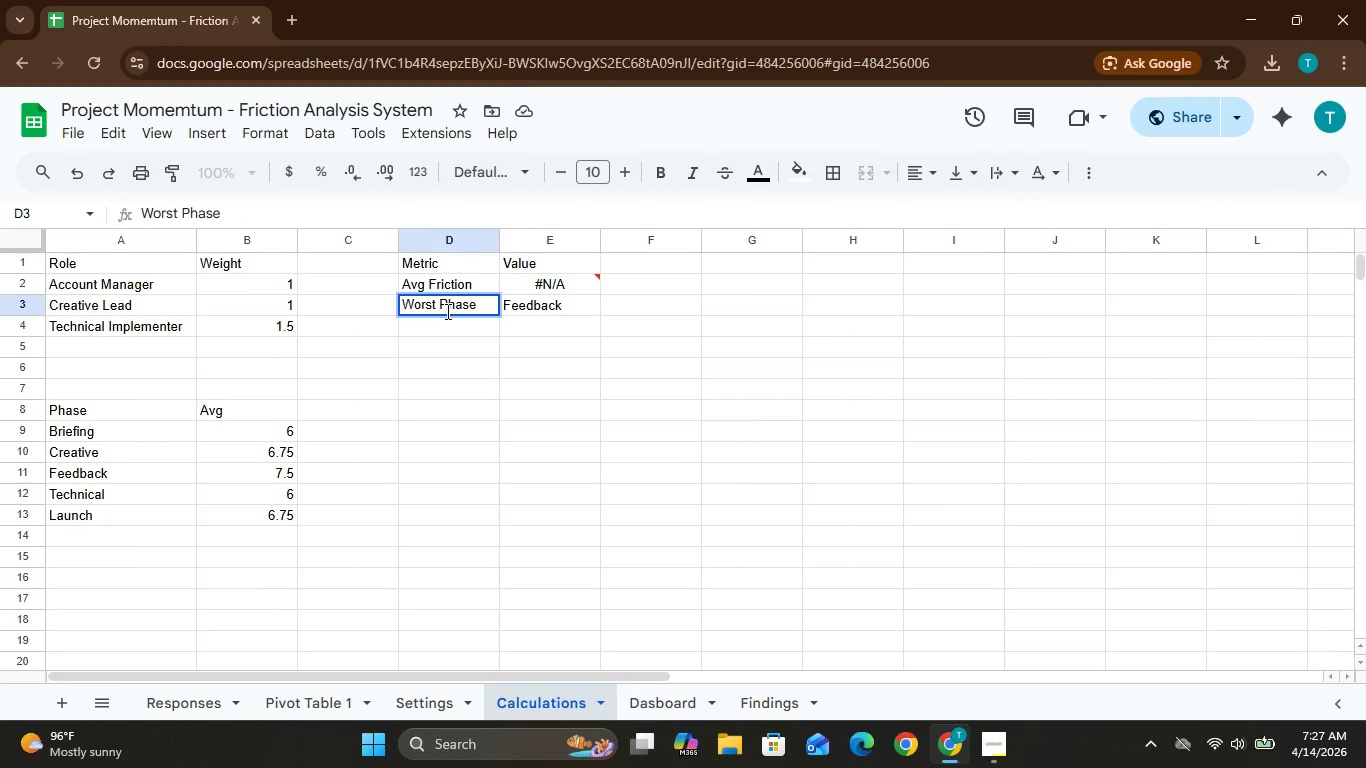 
hold_key(key=ControlLeft, duration=1.11)
 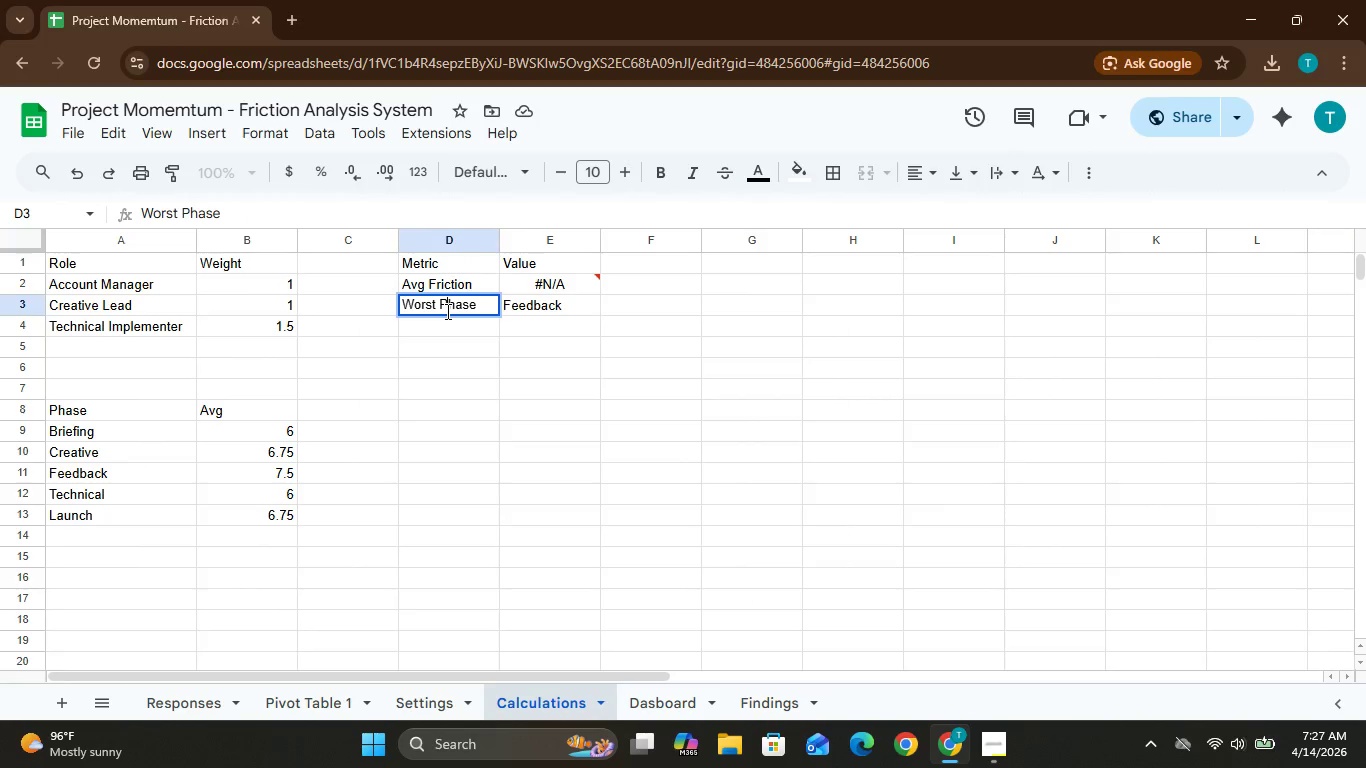 
double_click([446, 311])
 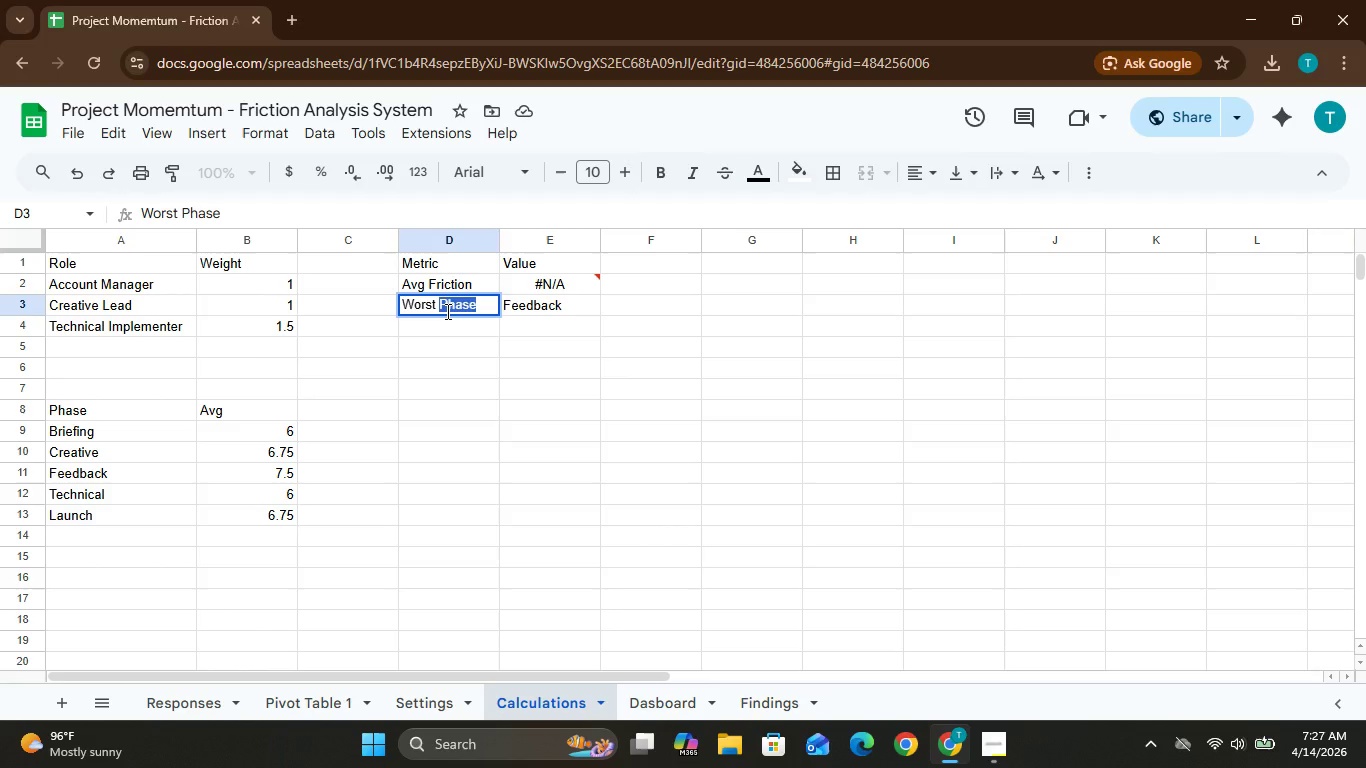 
key(Control+A)
 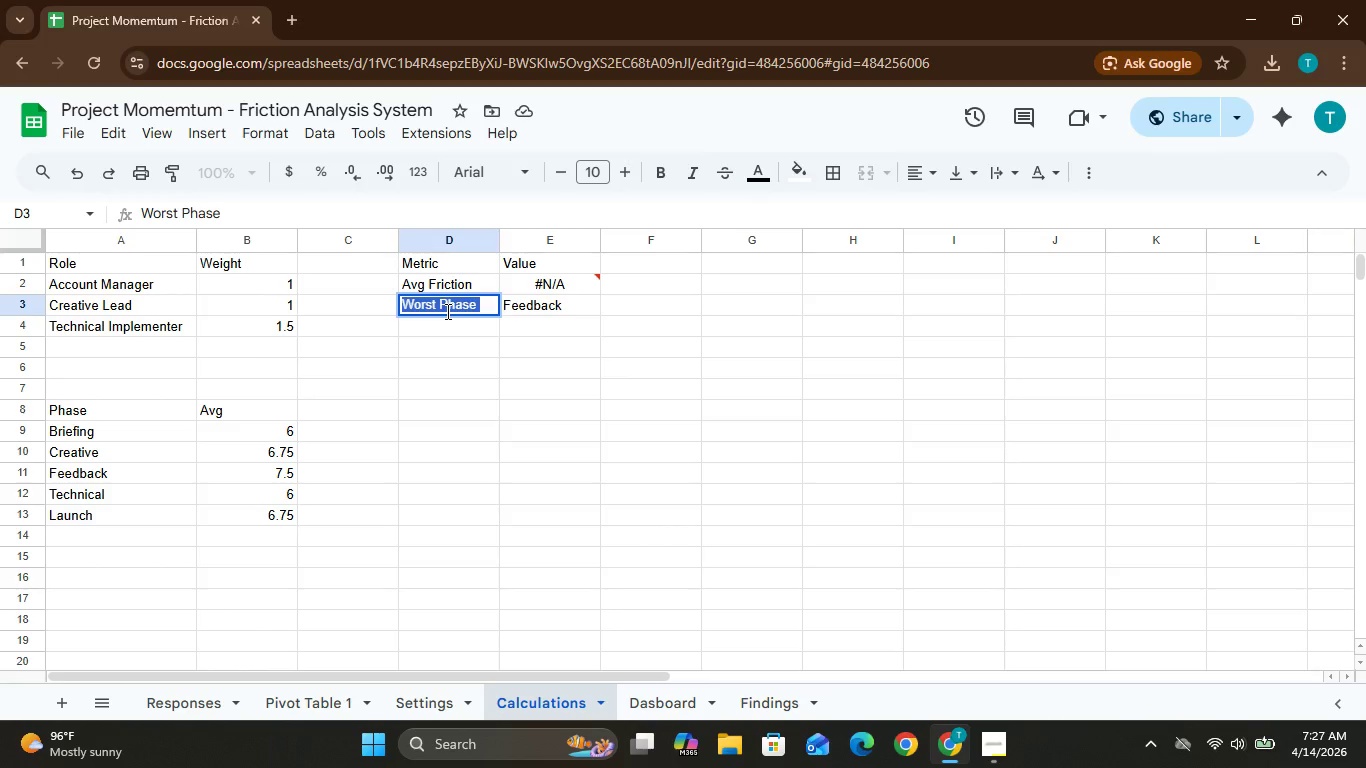 
hold_key(key=ControlLeft, duration=0.83)
 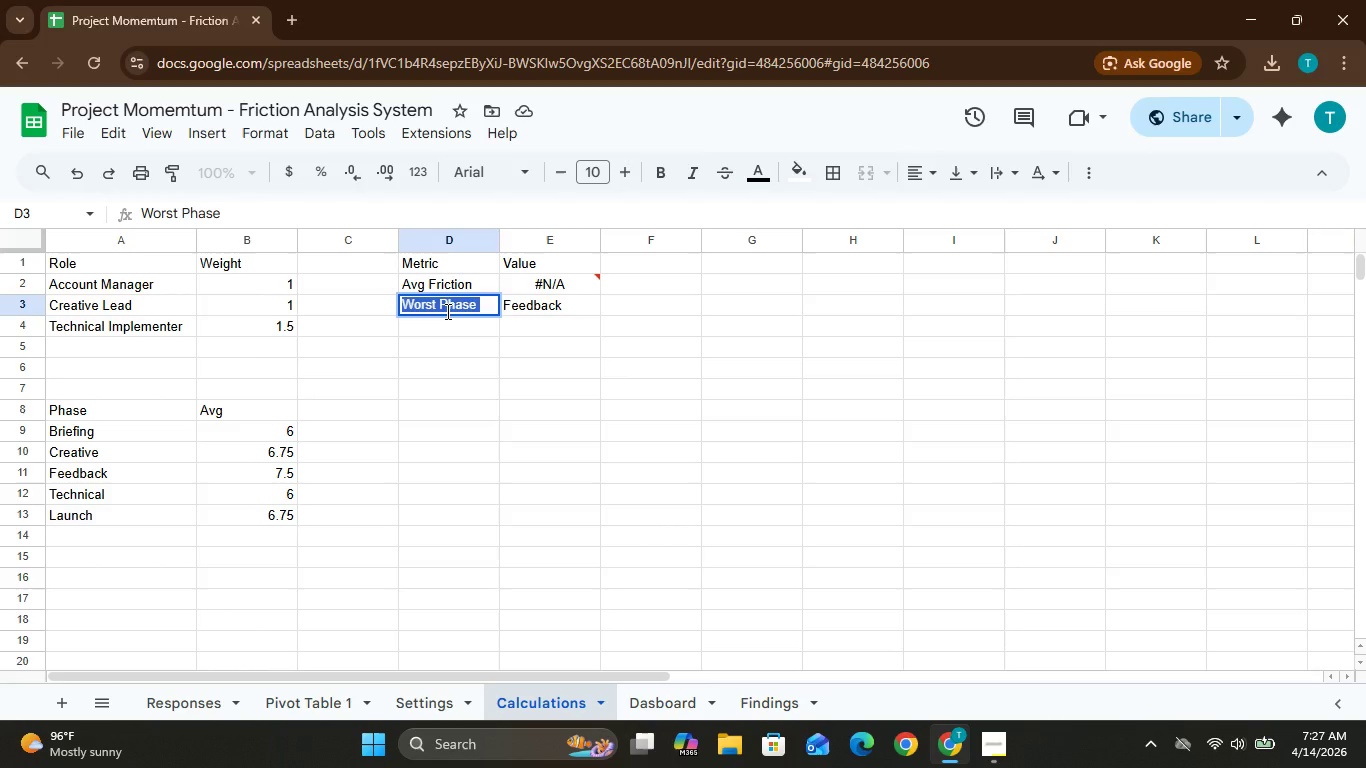 
hold_key(key=C, duration=0.36)
 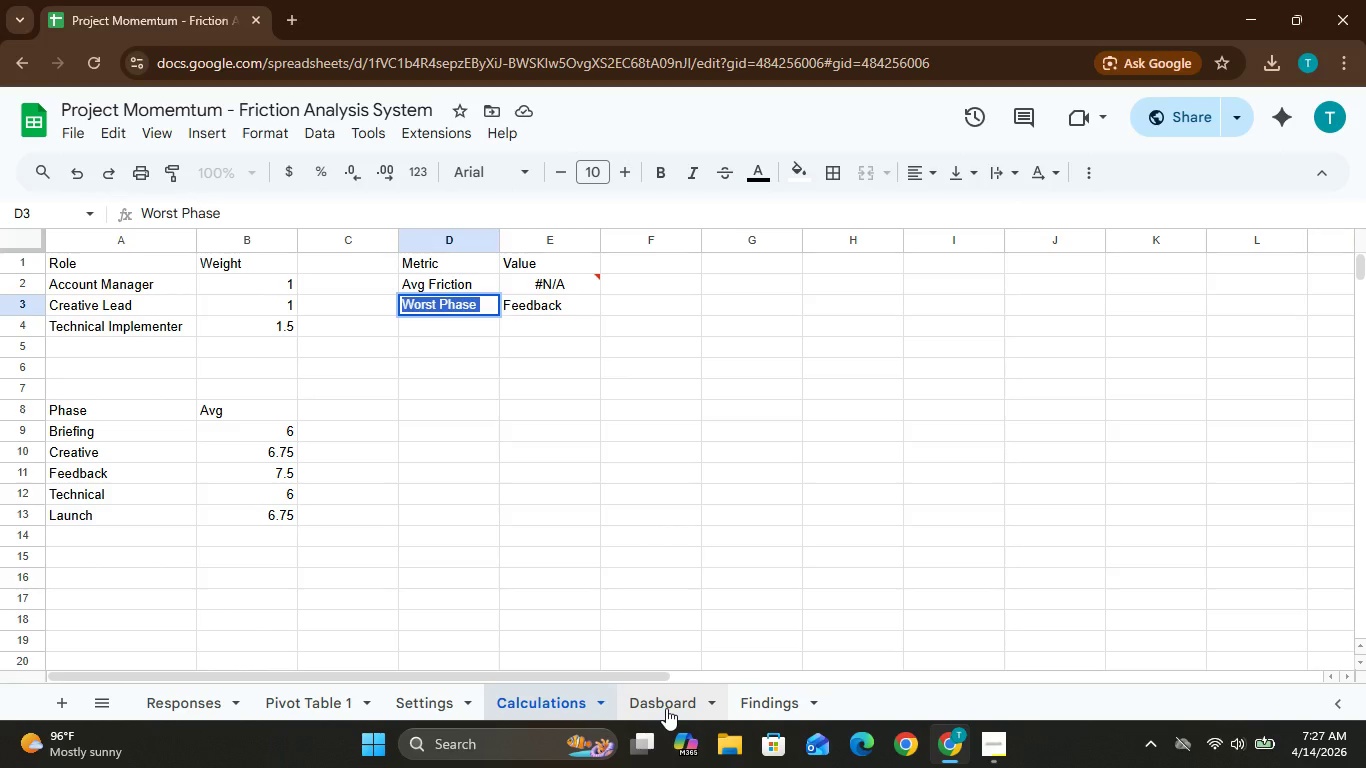 
left_click([666, 708])
 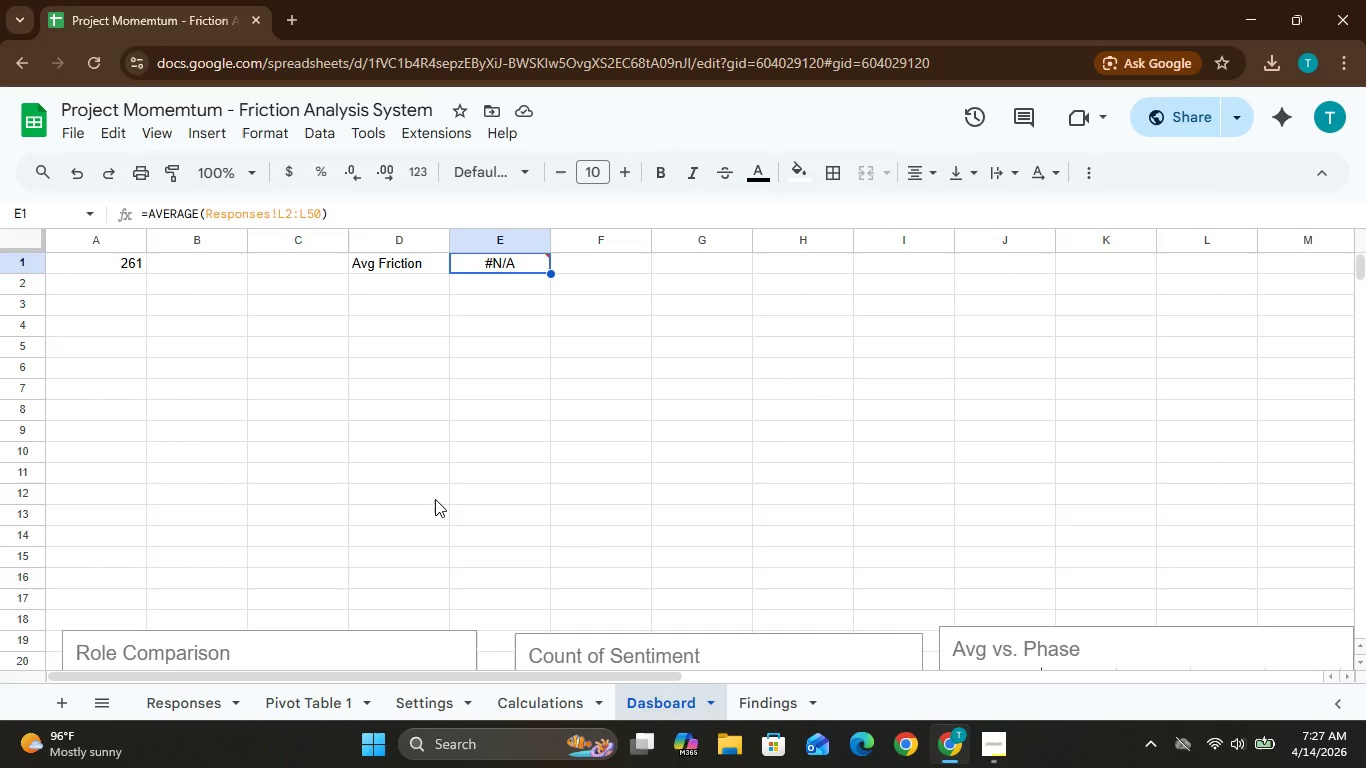 
wait(15.02)
 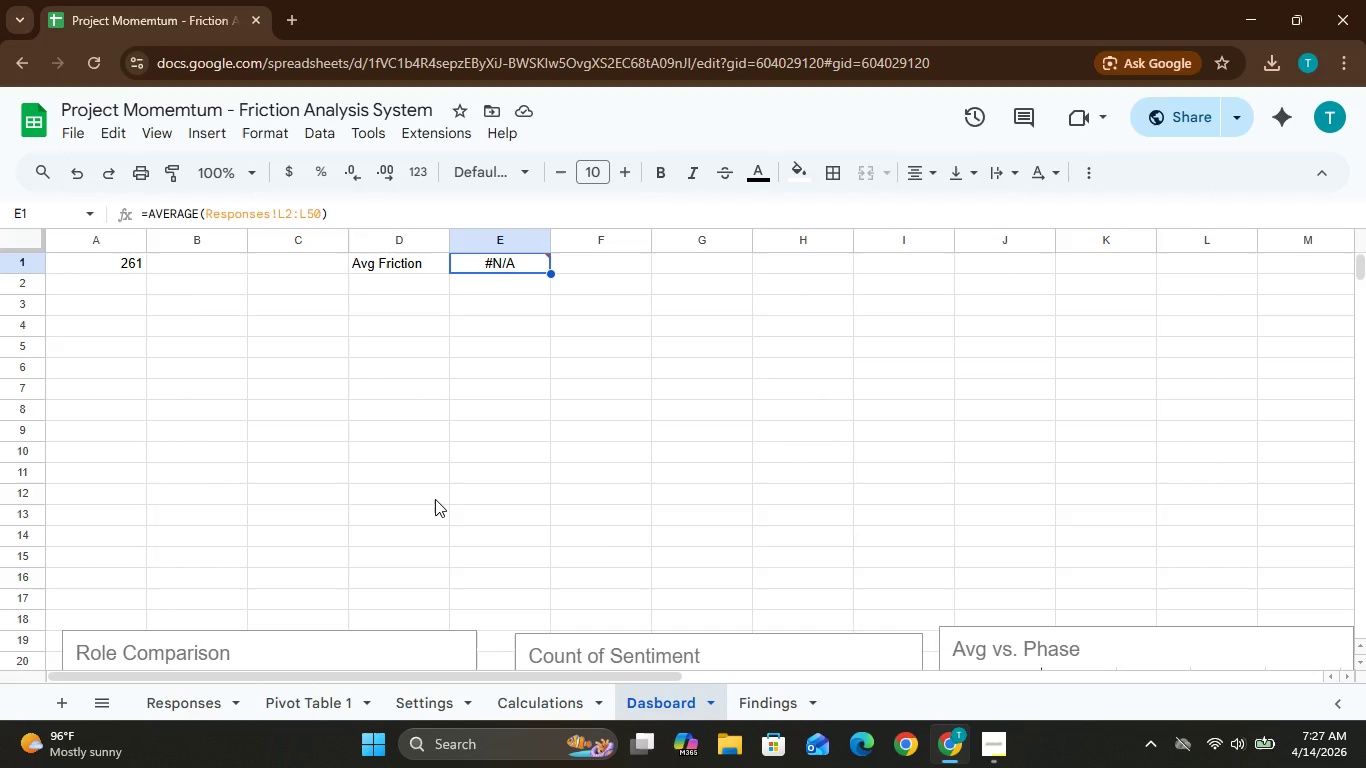 
left_click([377, 282])
 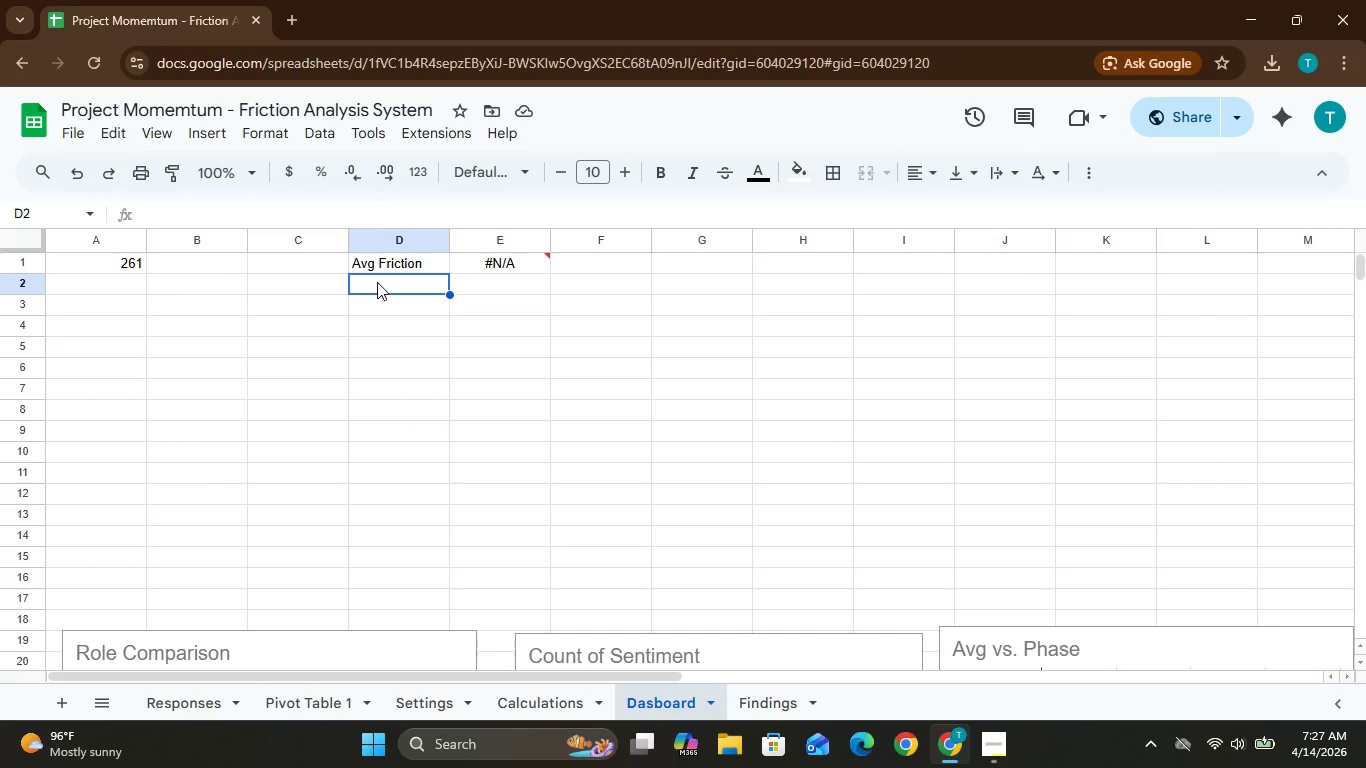 
key(Control+V)
 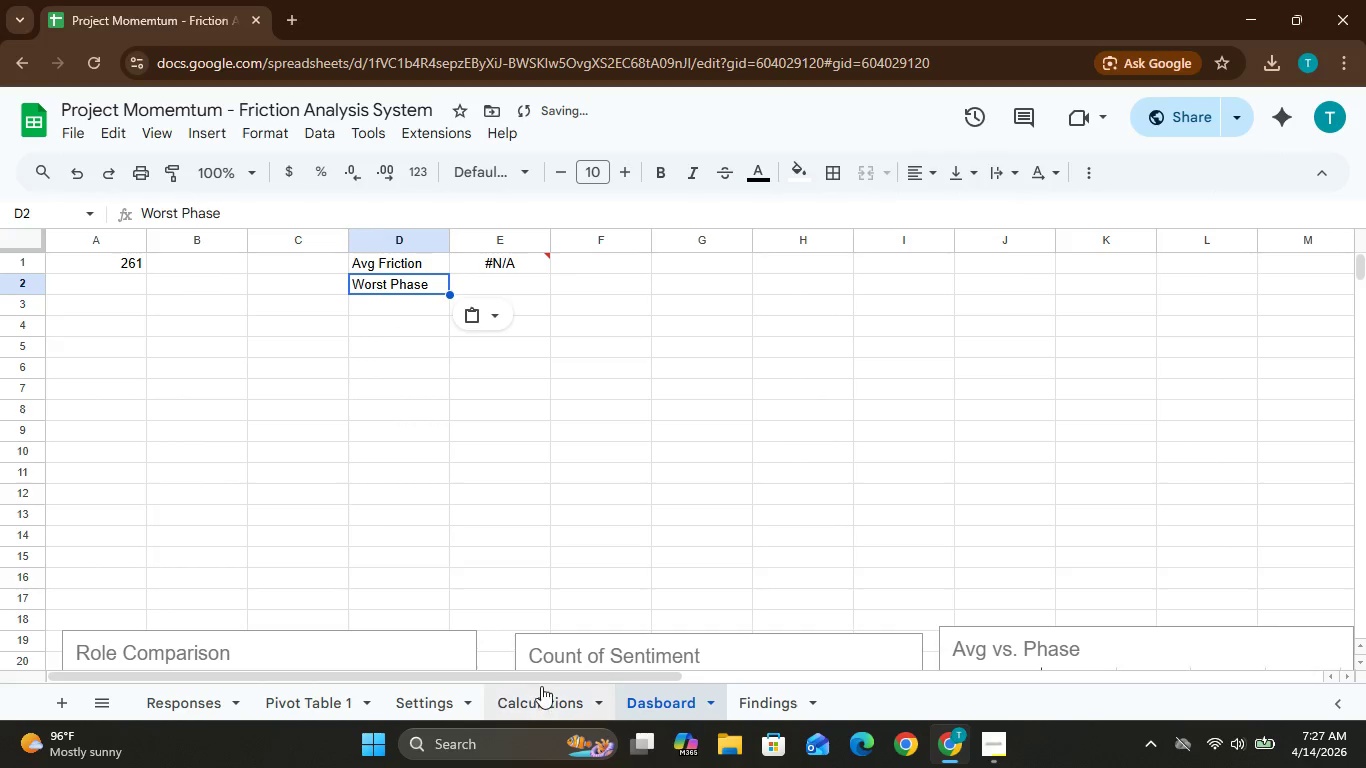 
left_click([546, 702])
 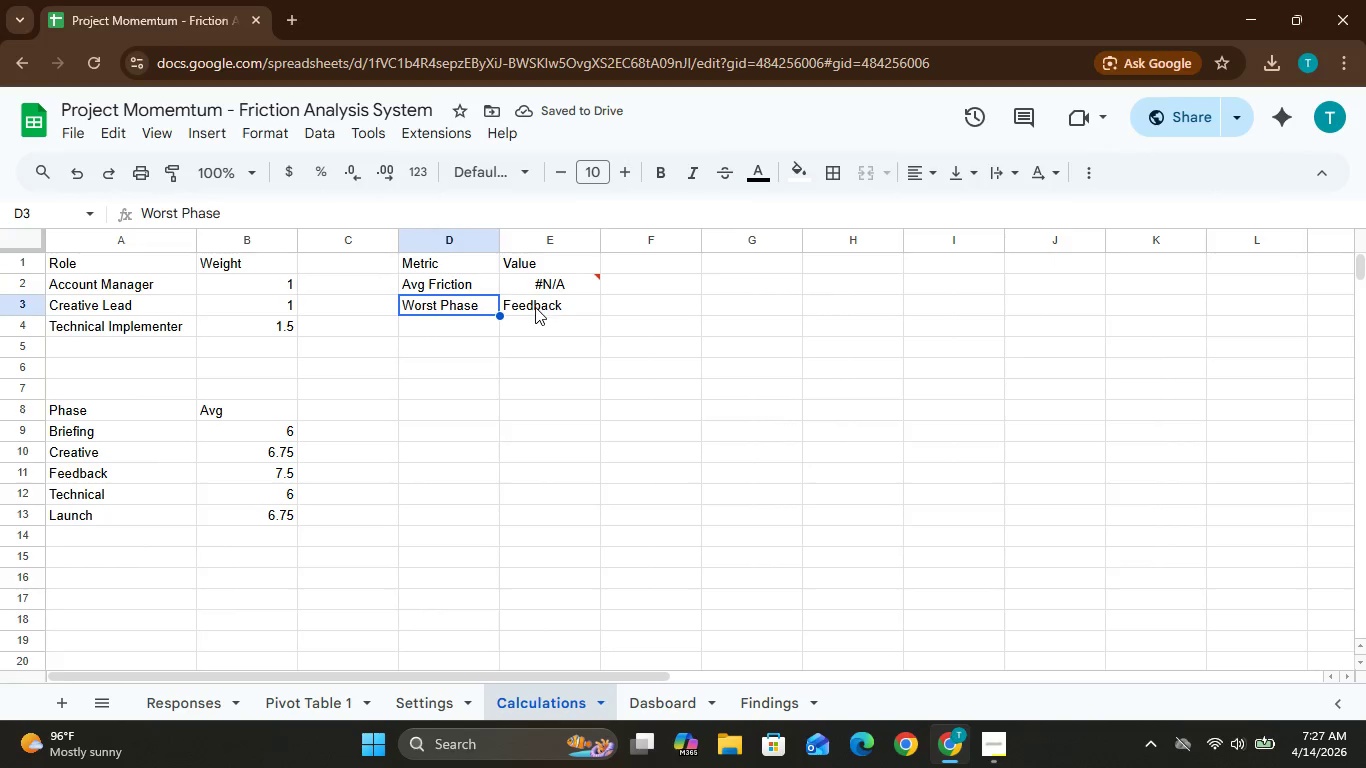 
double_click([535, 307])
 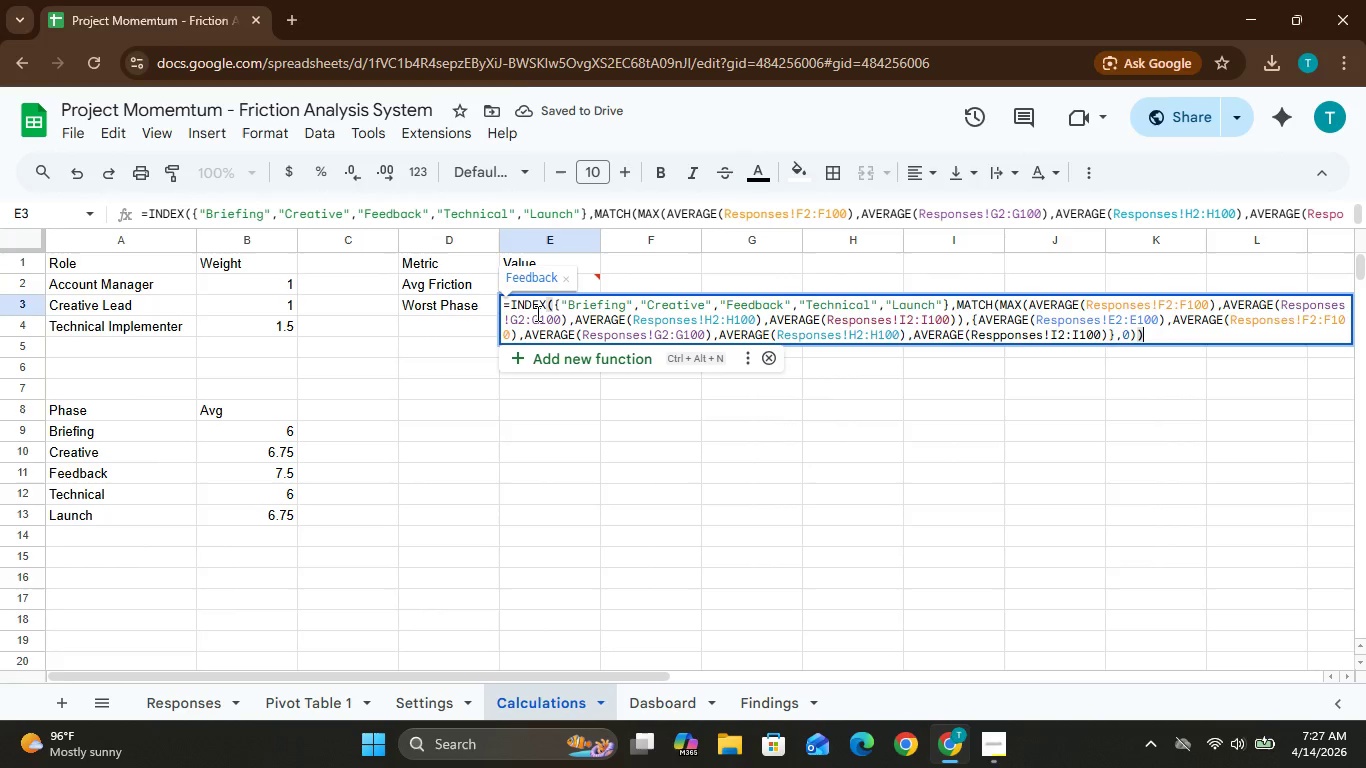 
key(Control+A)
 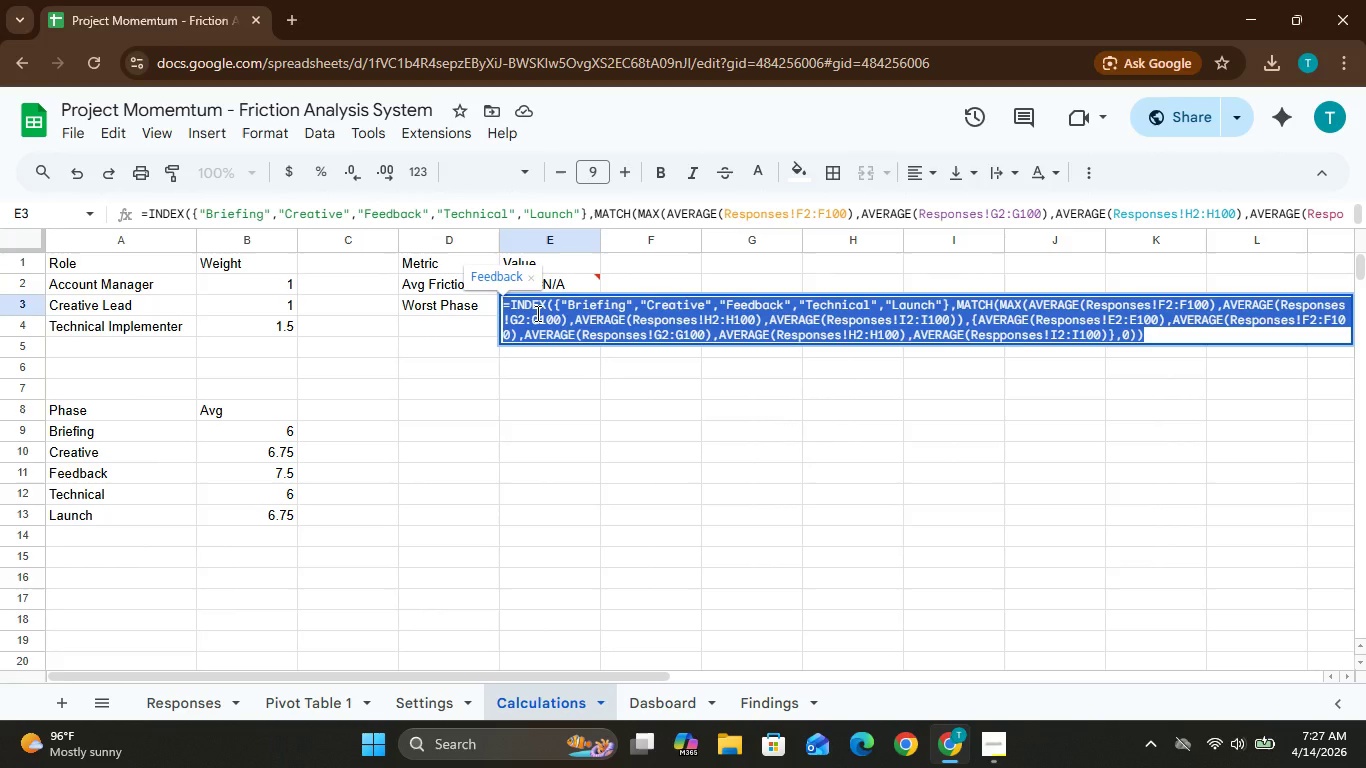 
key(Control+C)
 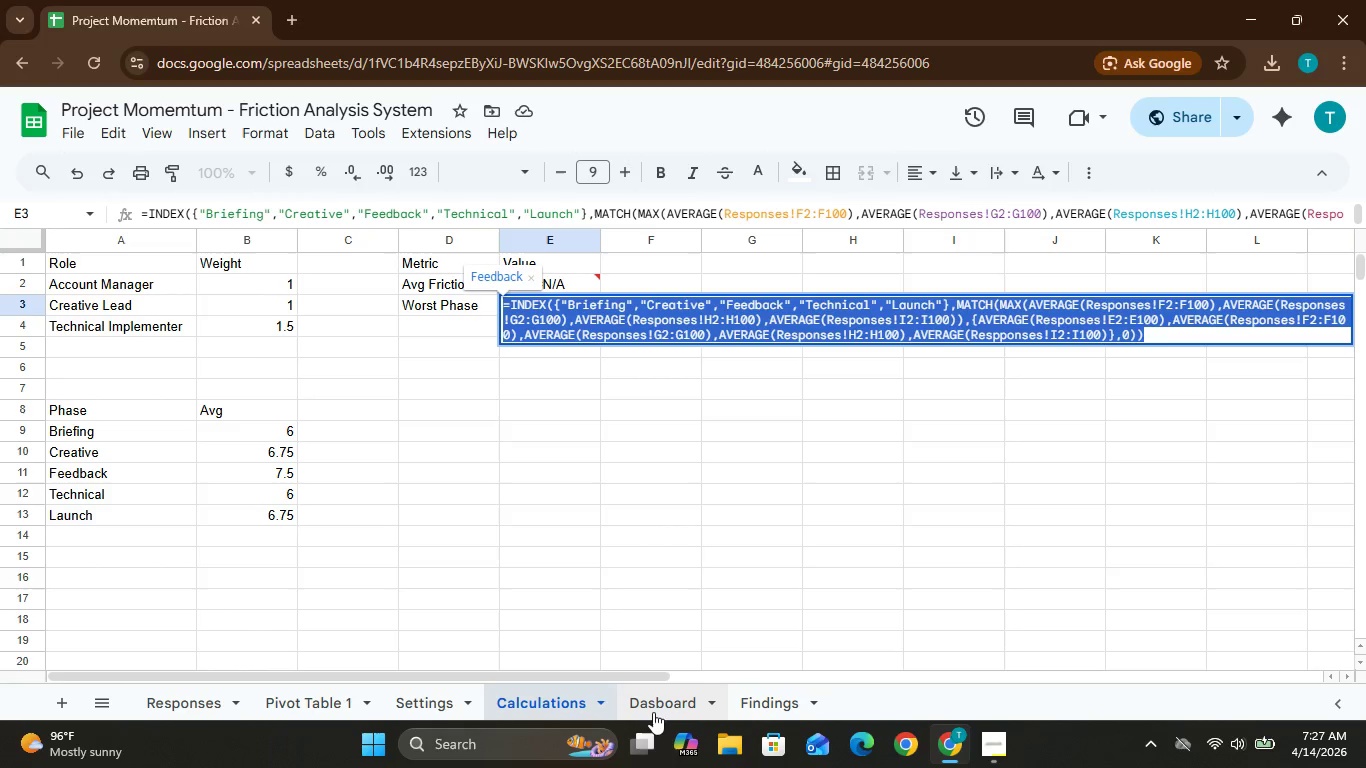 
left_click([650, 701])
 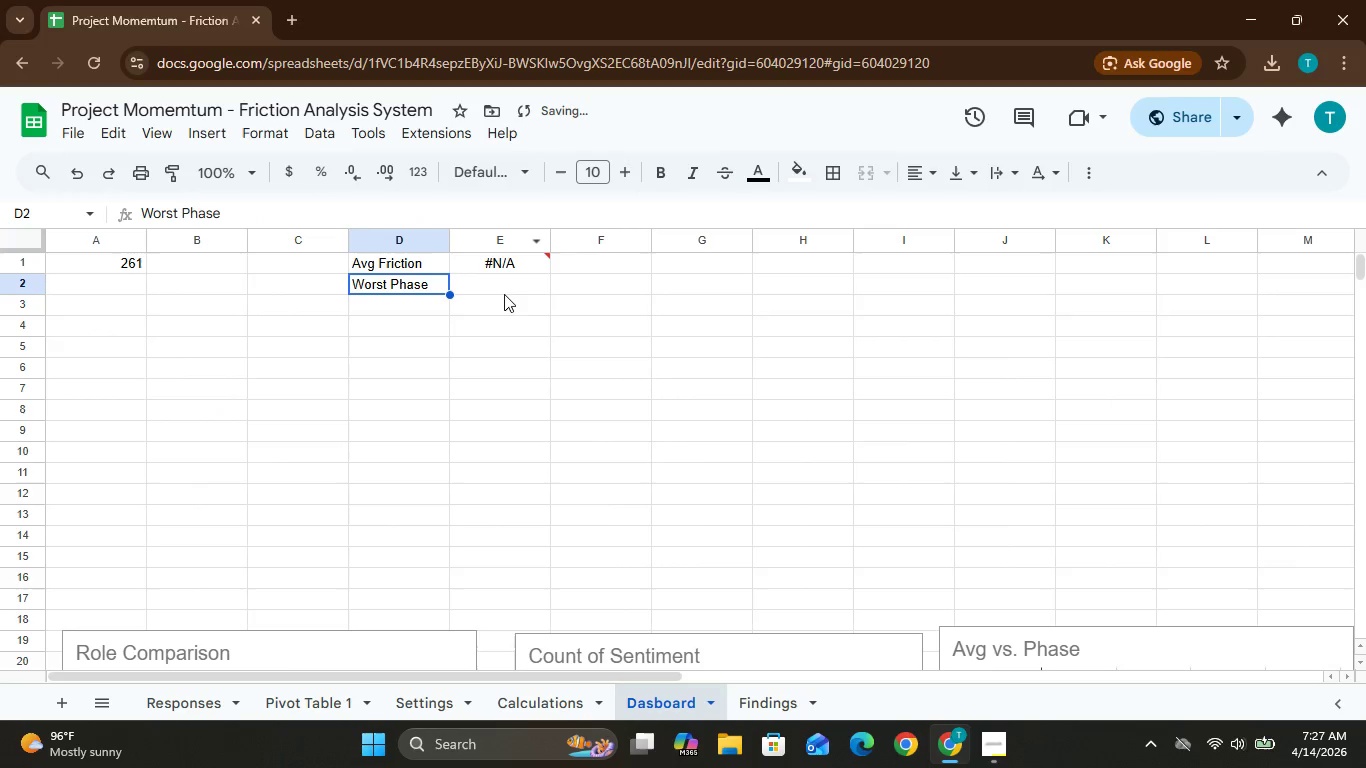 
double_click([500, 285])
 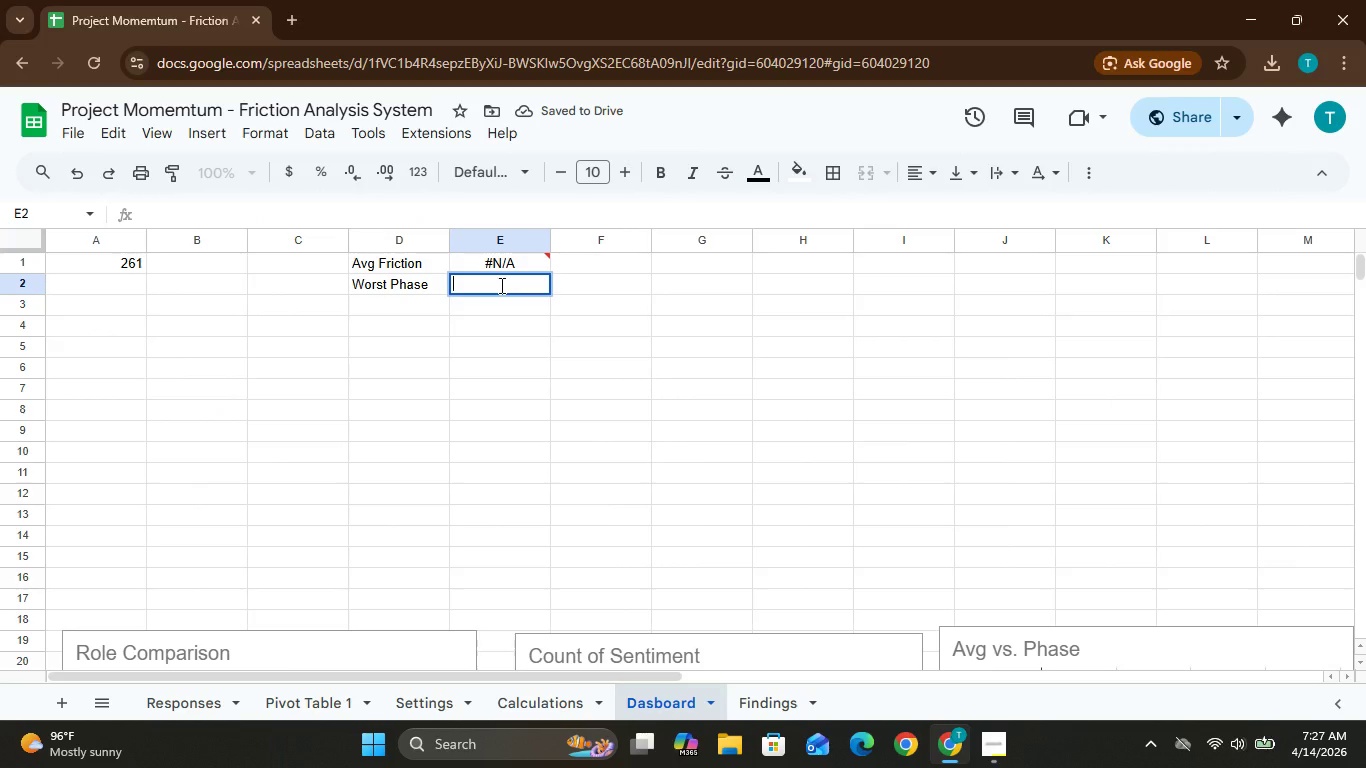 
key(Control+V)
 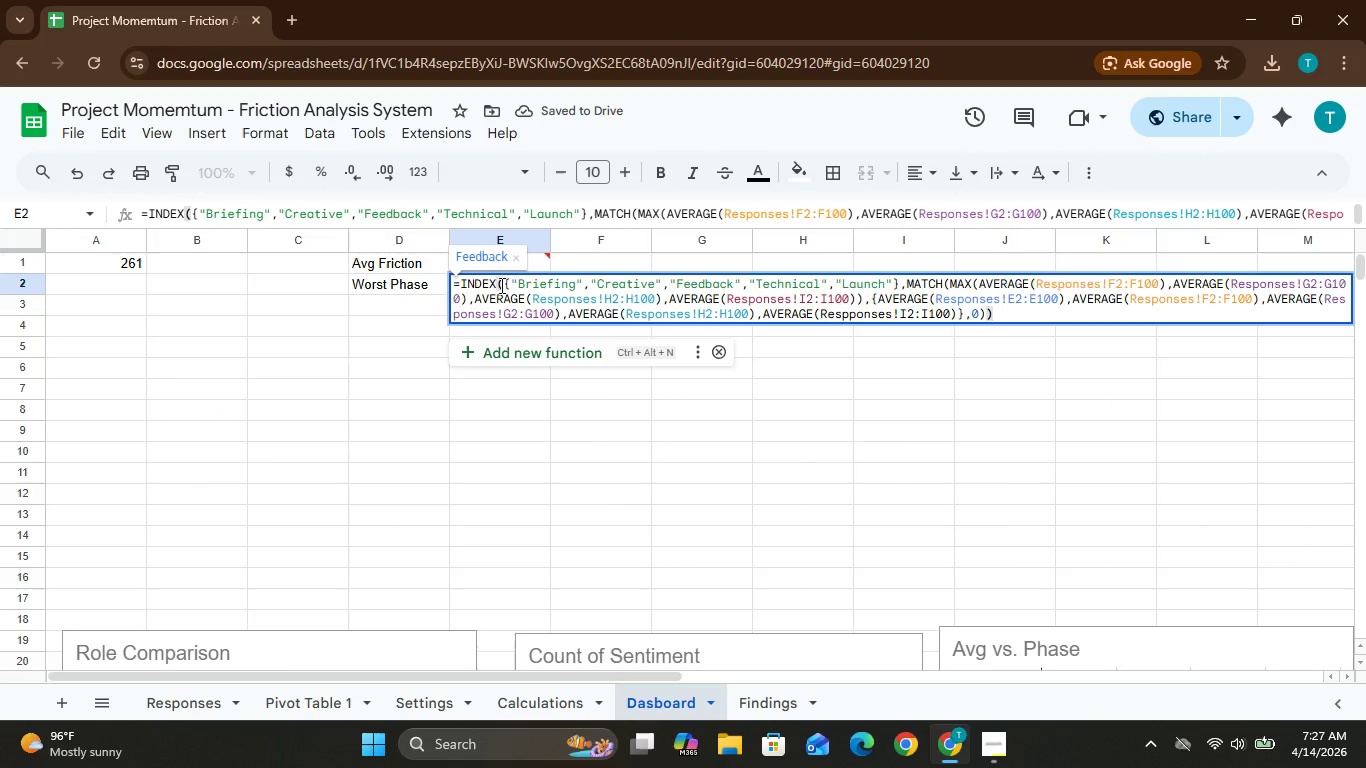 
key(Enter)
 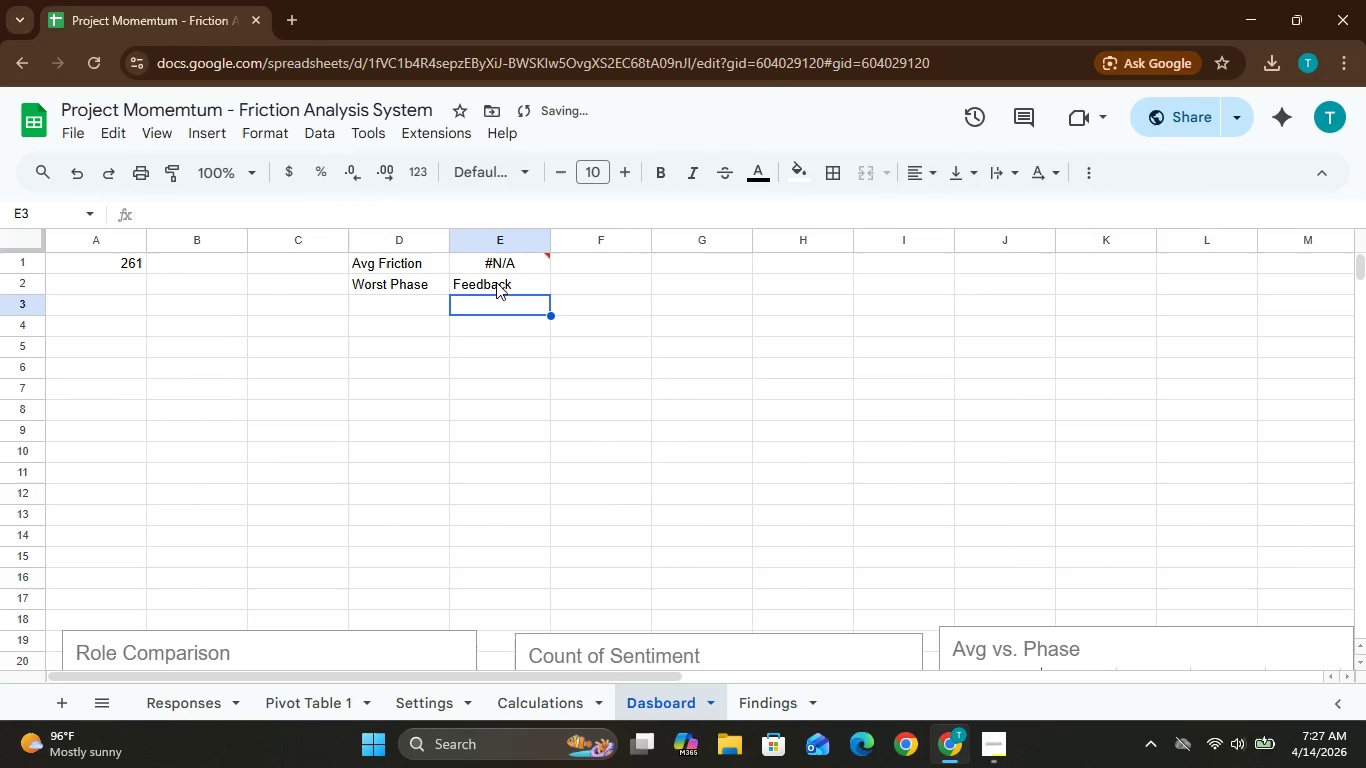 
mouse_move([489, 276])
 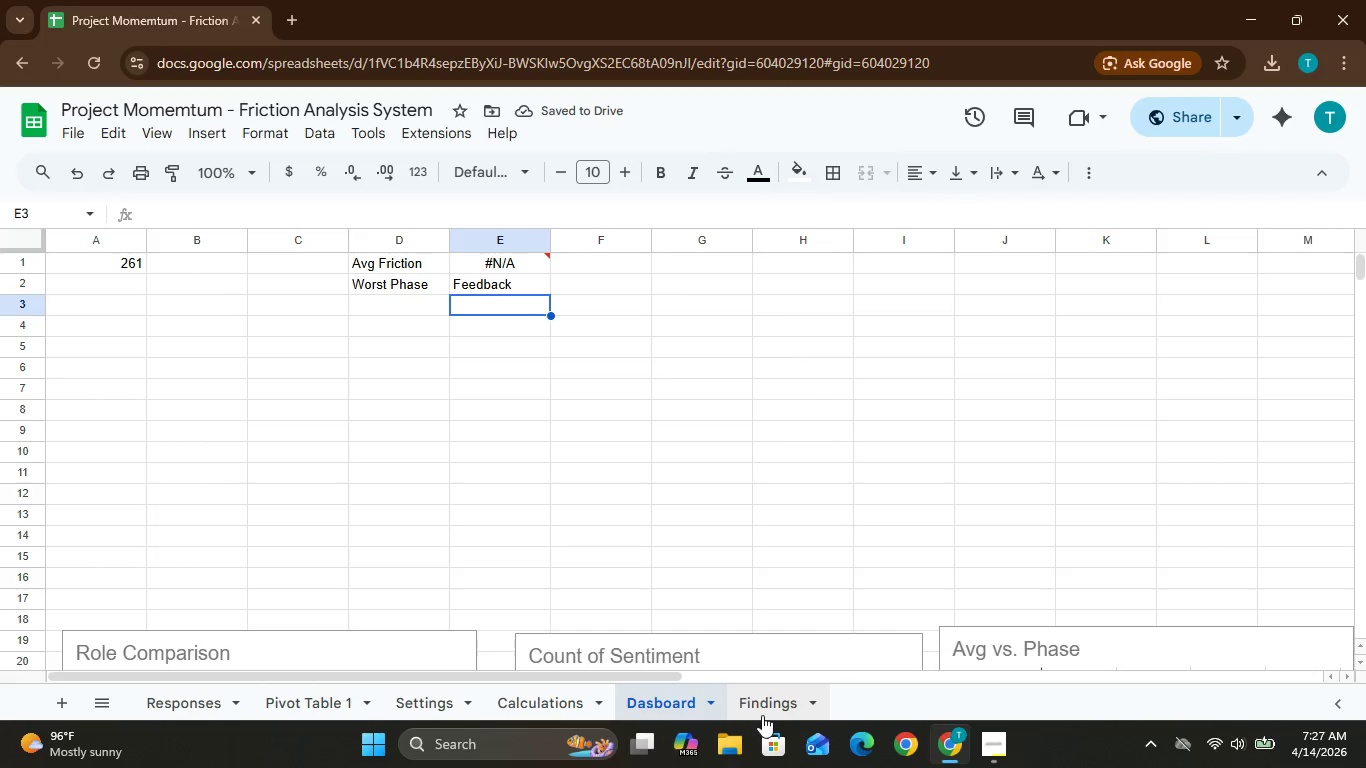 
left_click([762, 715])
 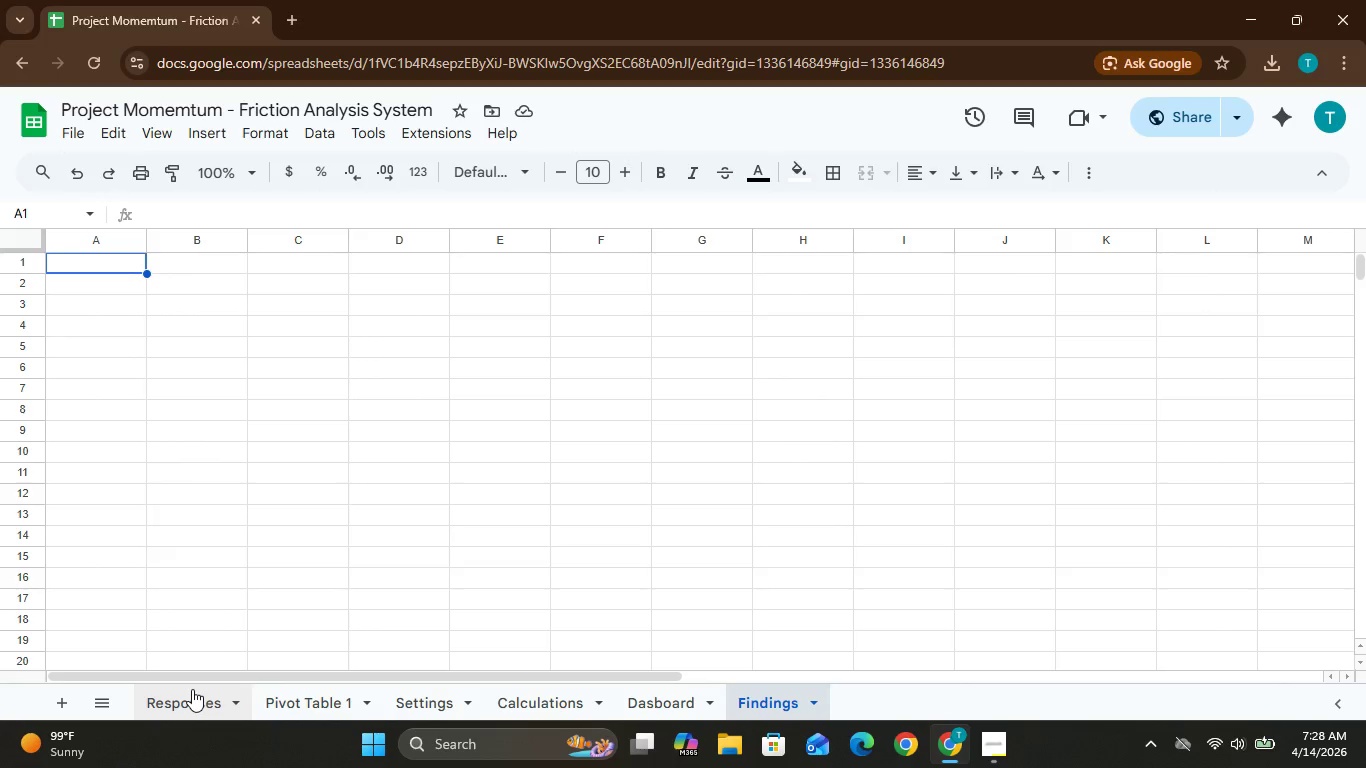 
wait(29.48)
 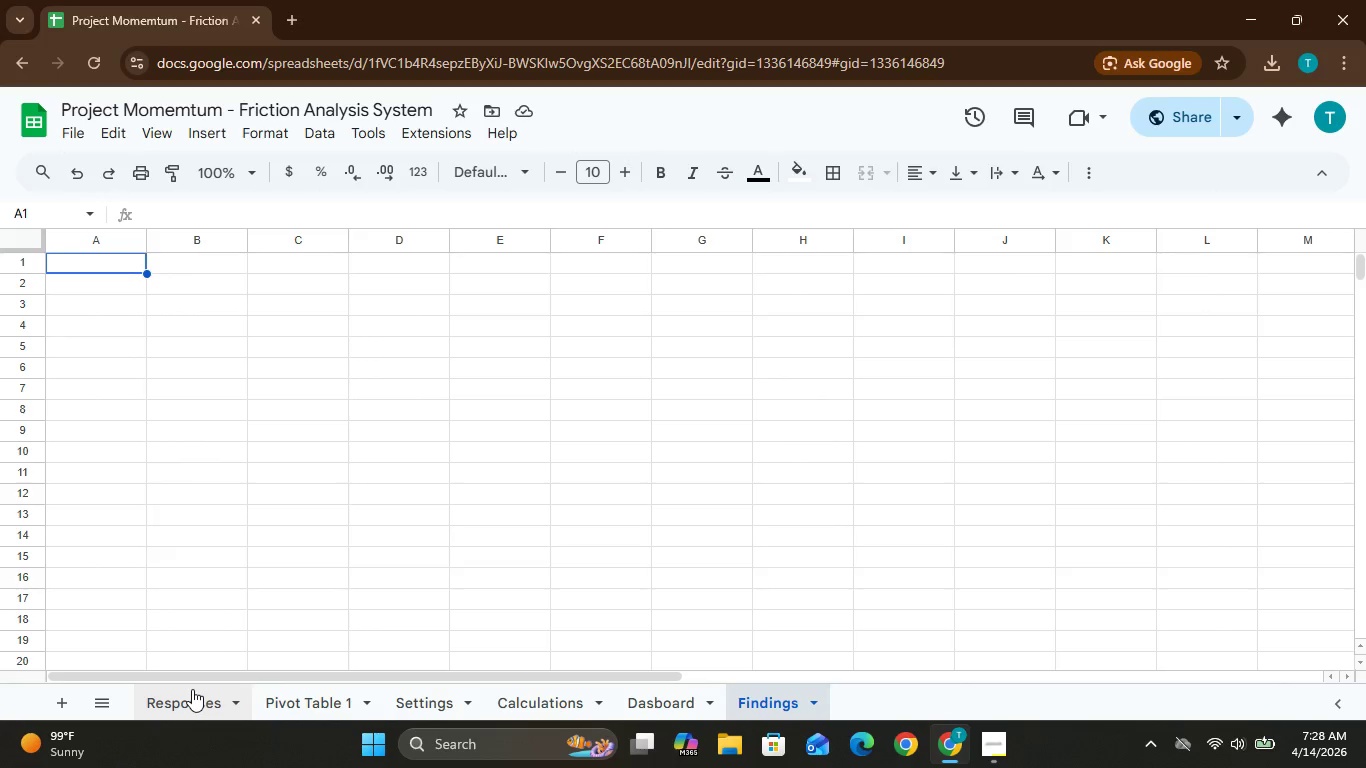 
mouse_move([160, 730])
 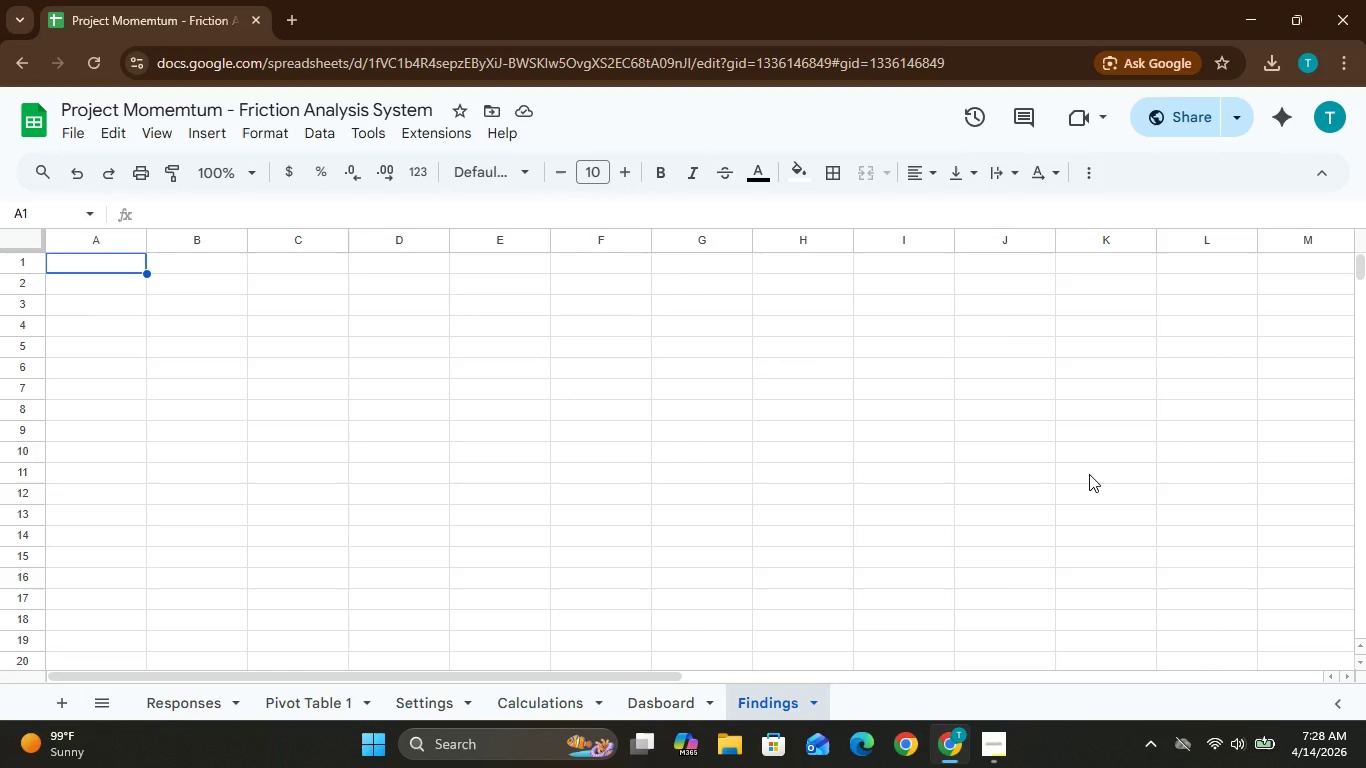 
wait(8.41)
 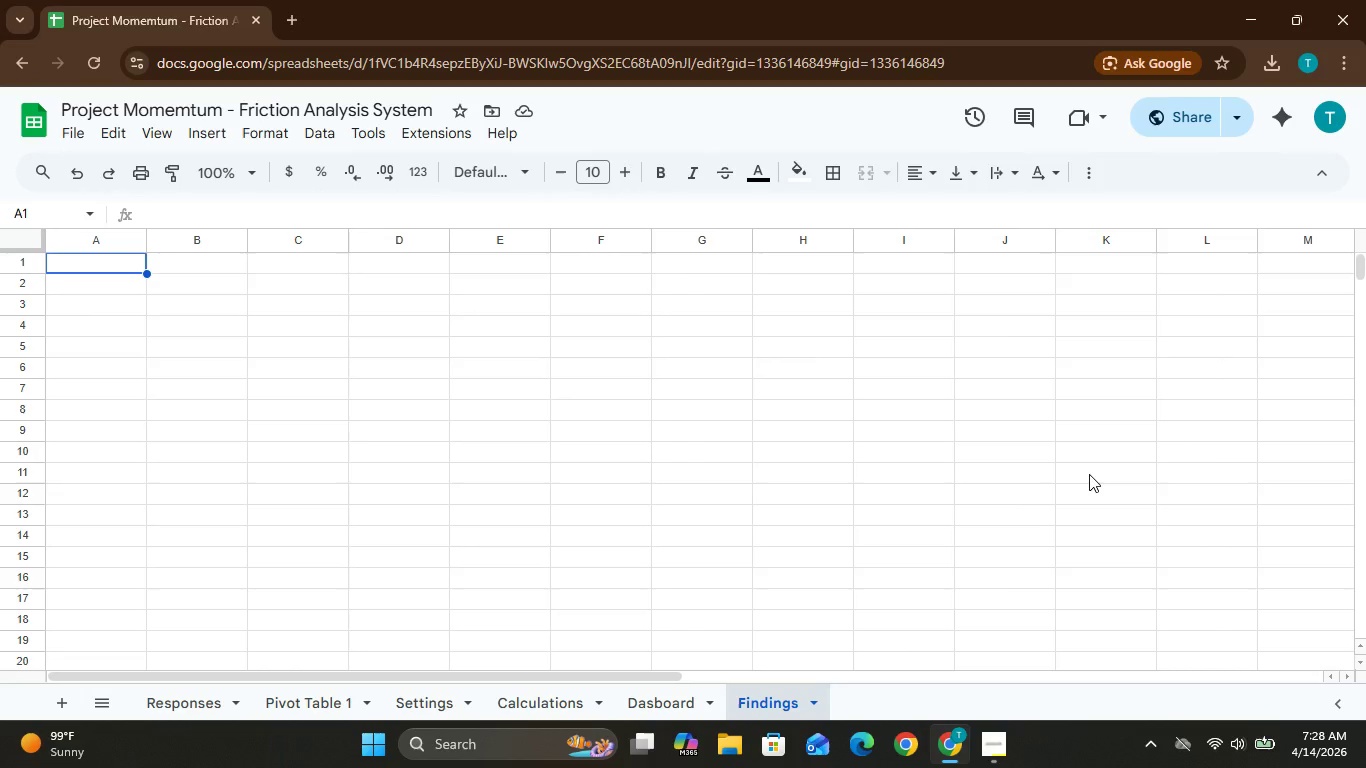 
left_click([182, 707])
 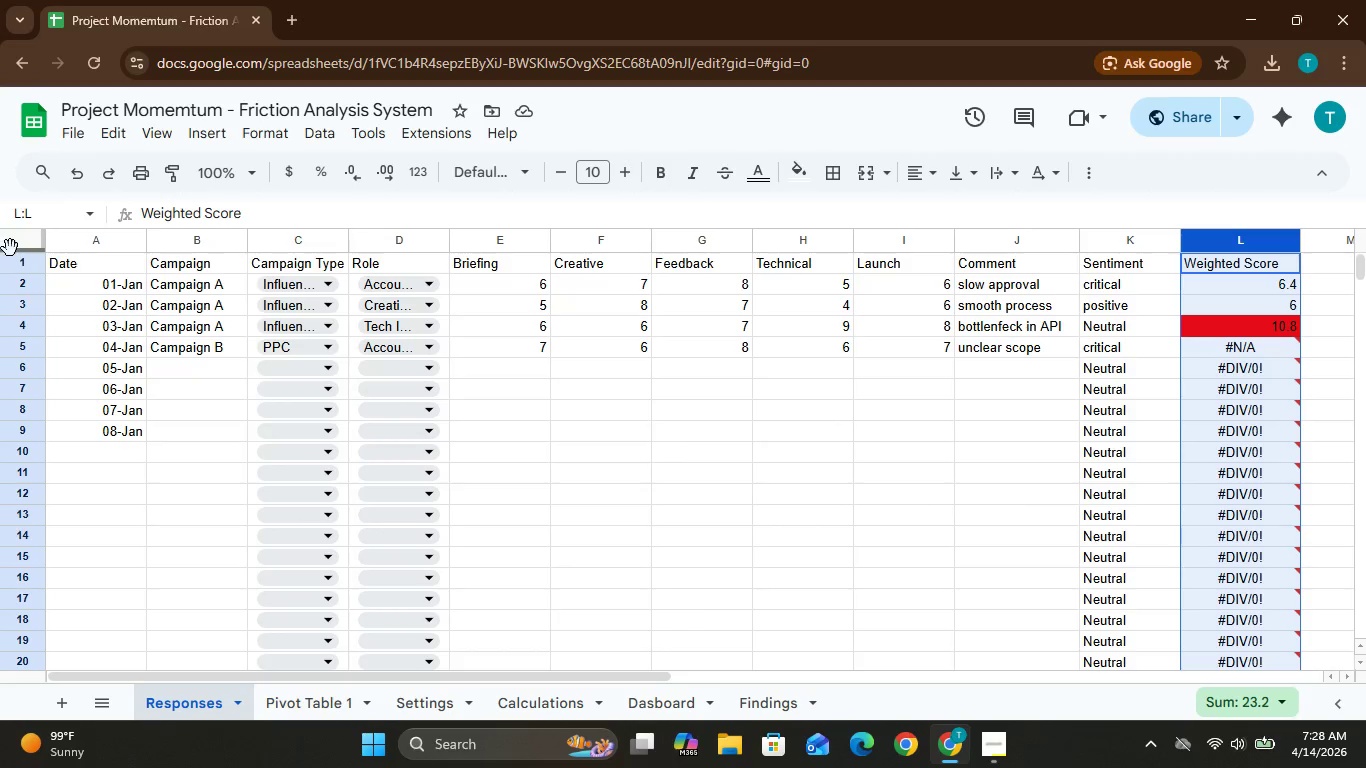 
left_click([12, 246])
 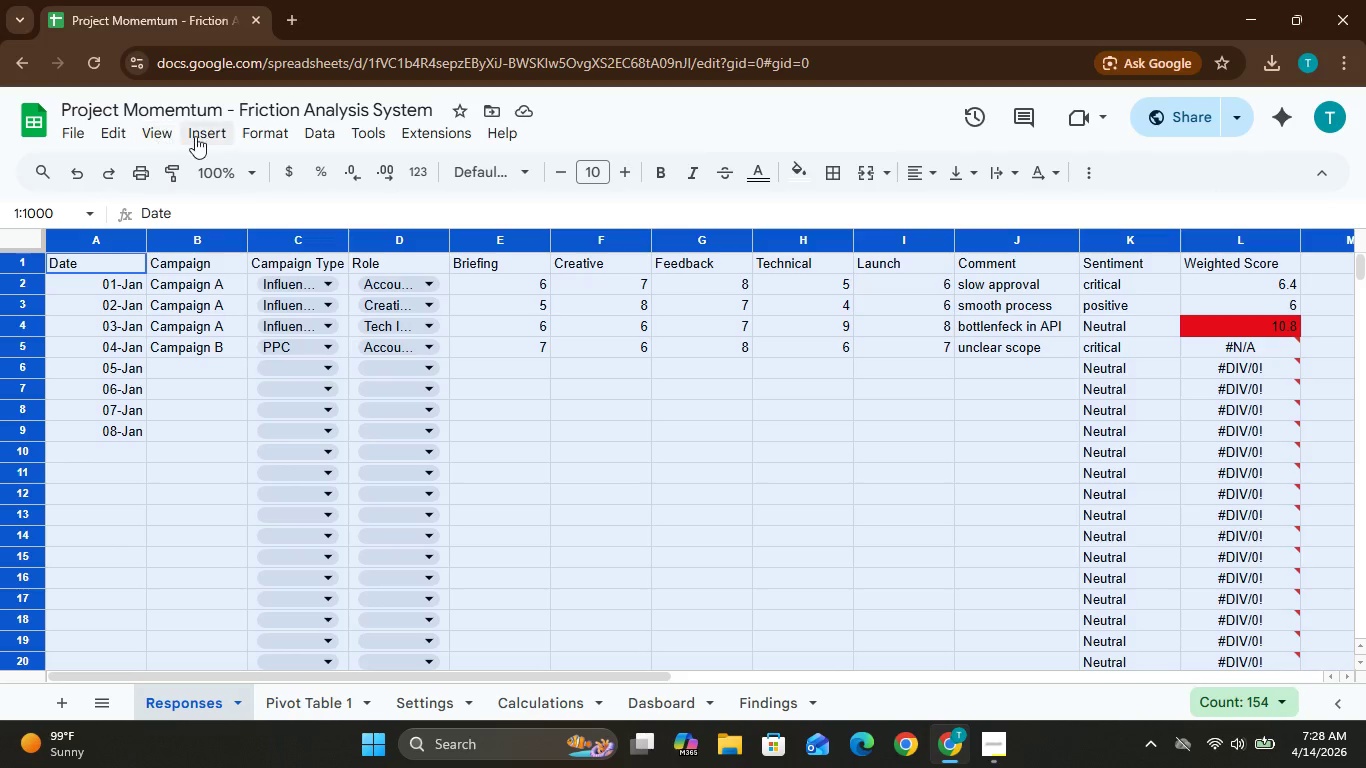 
left_click([201, 138])
 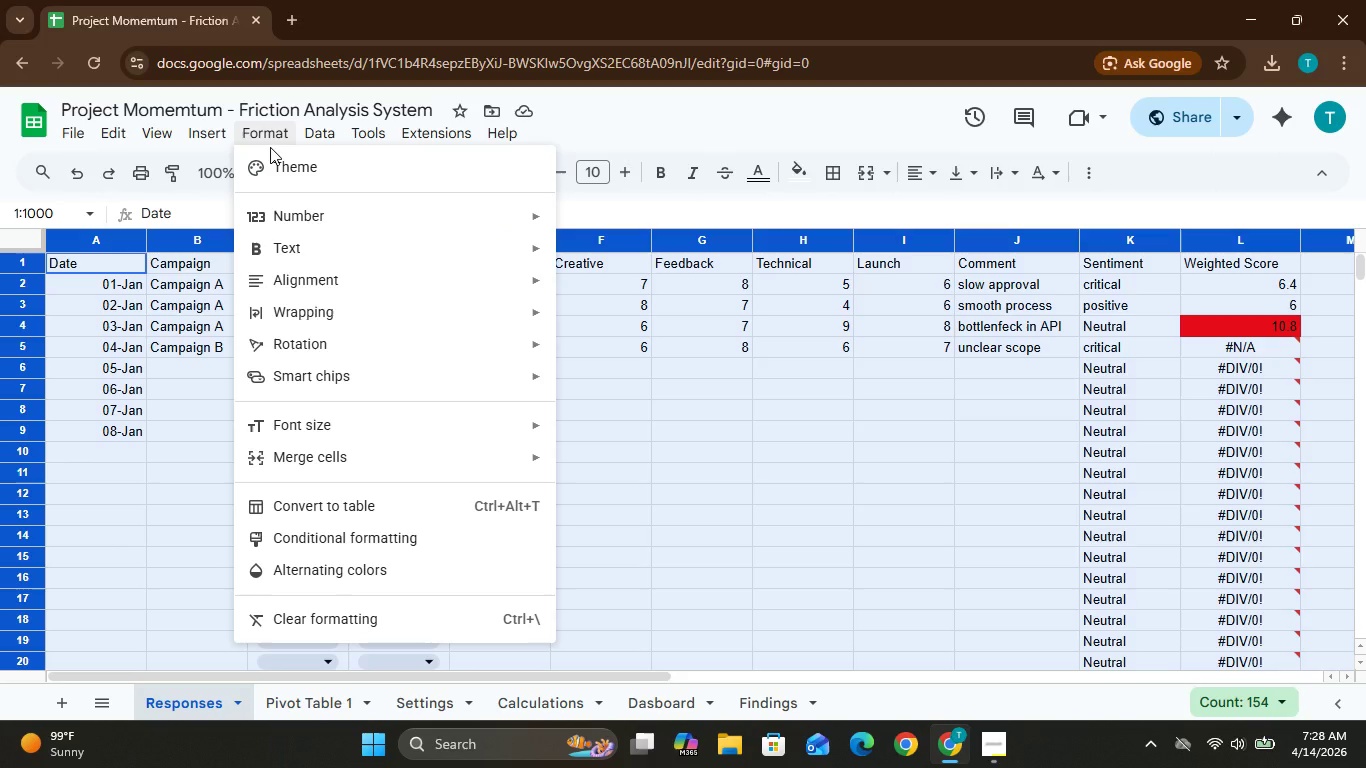 
mouse_move([352, 132])
 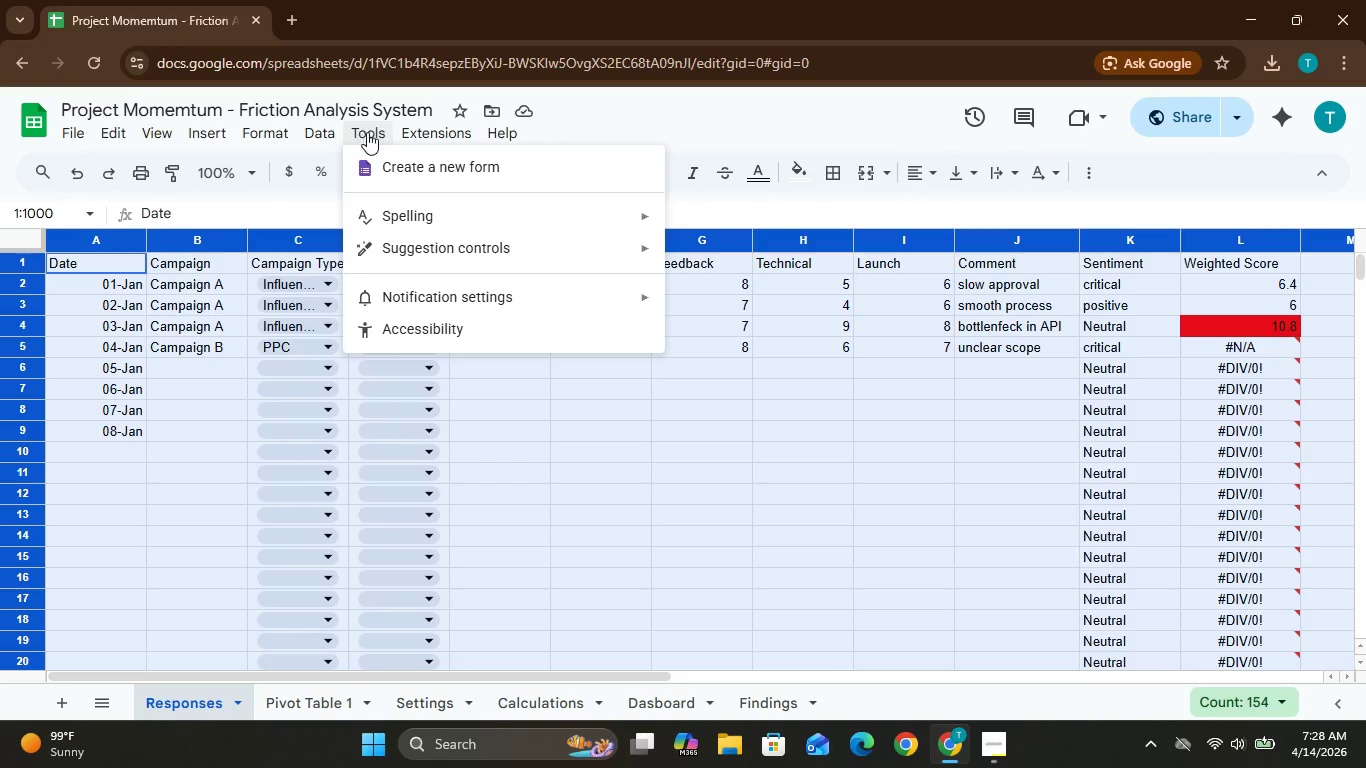 
mouse_move([417, 141])
 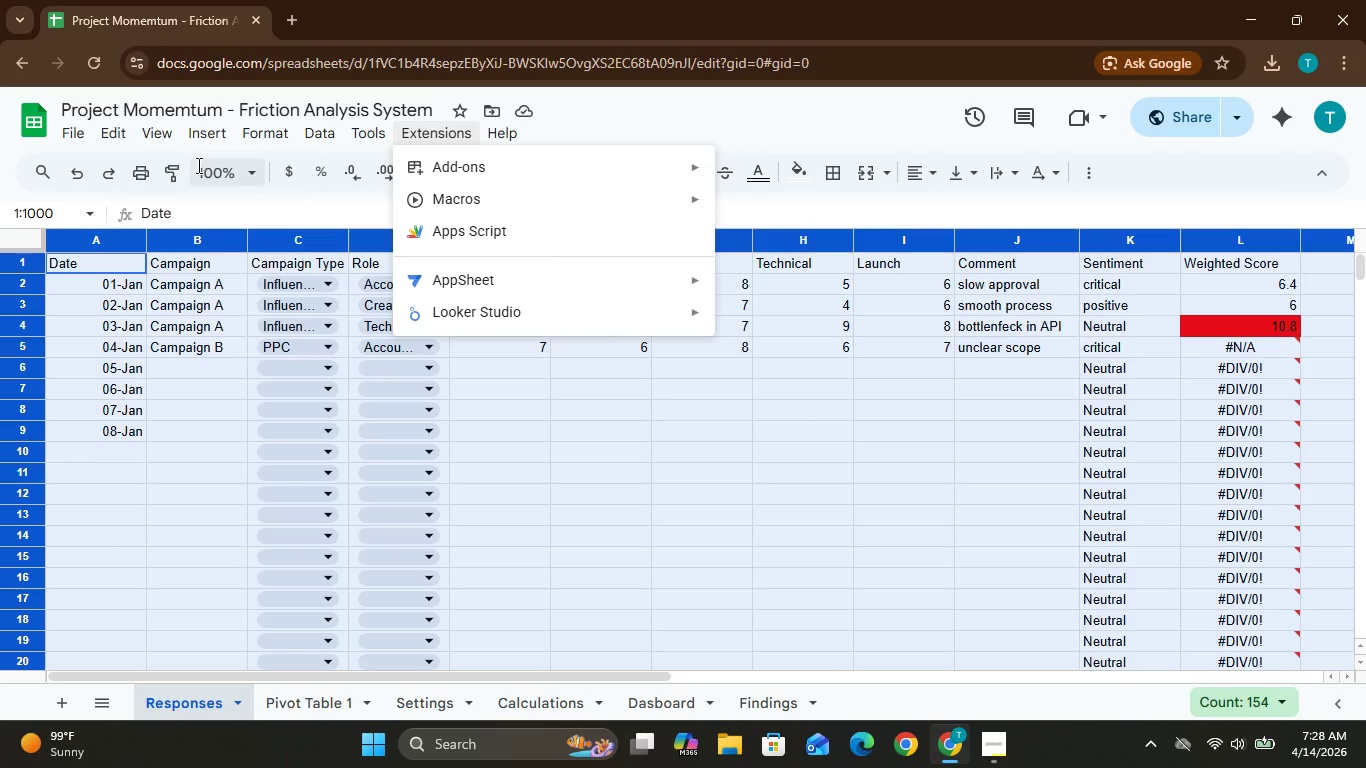 
mouse_move([187, 124])
 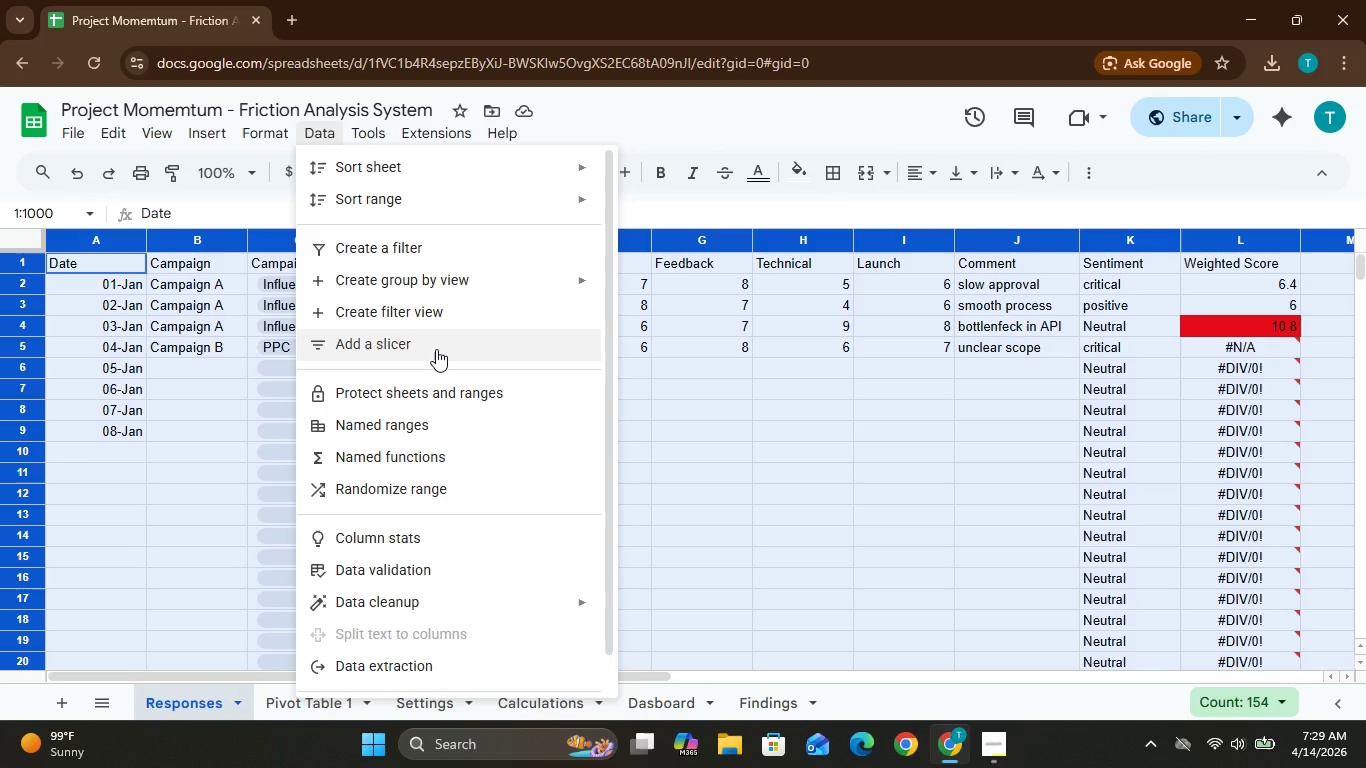 
wait(7.82)
 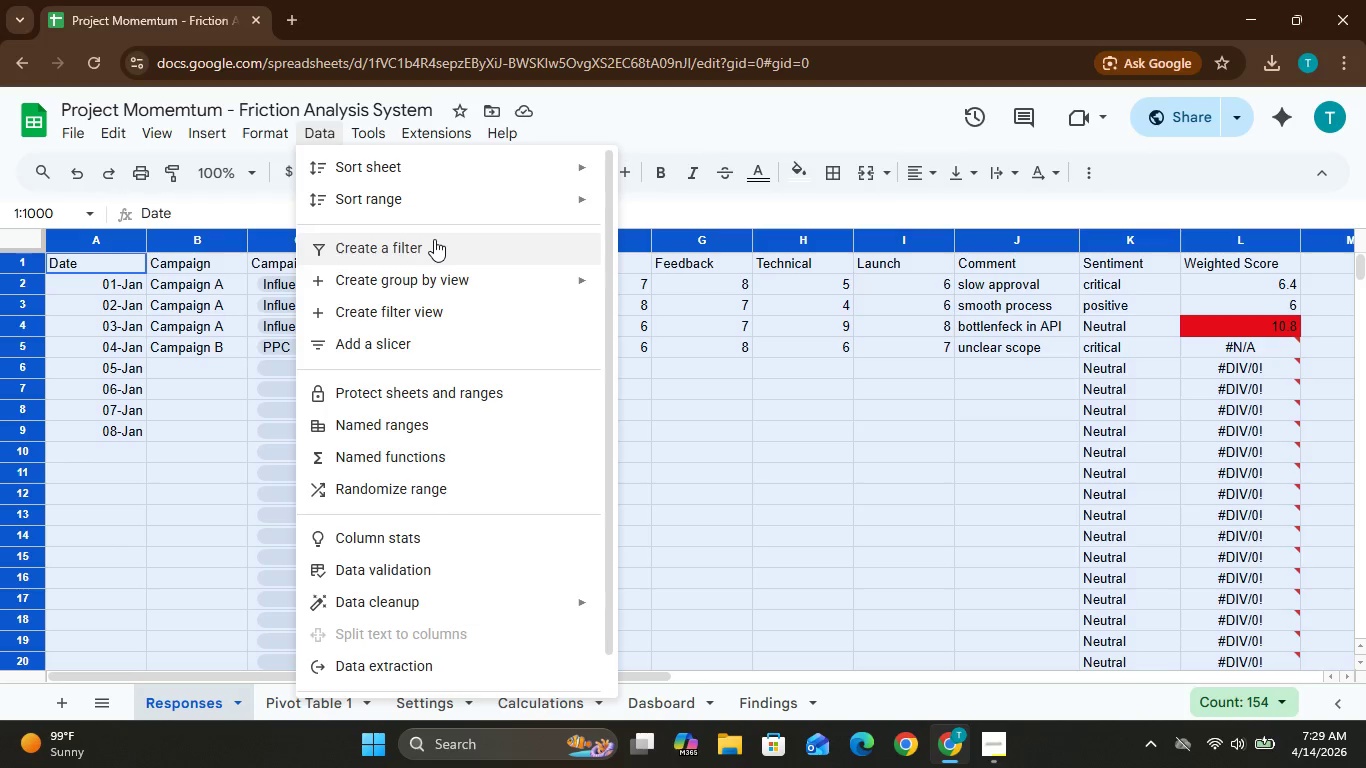 
left_click([436, 349])
 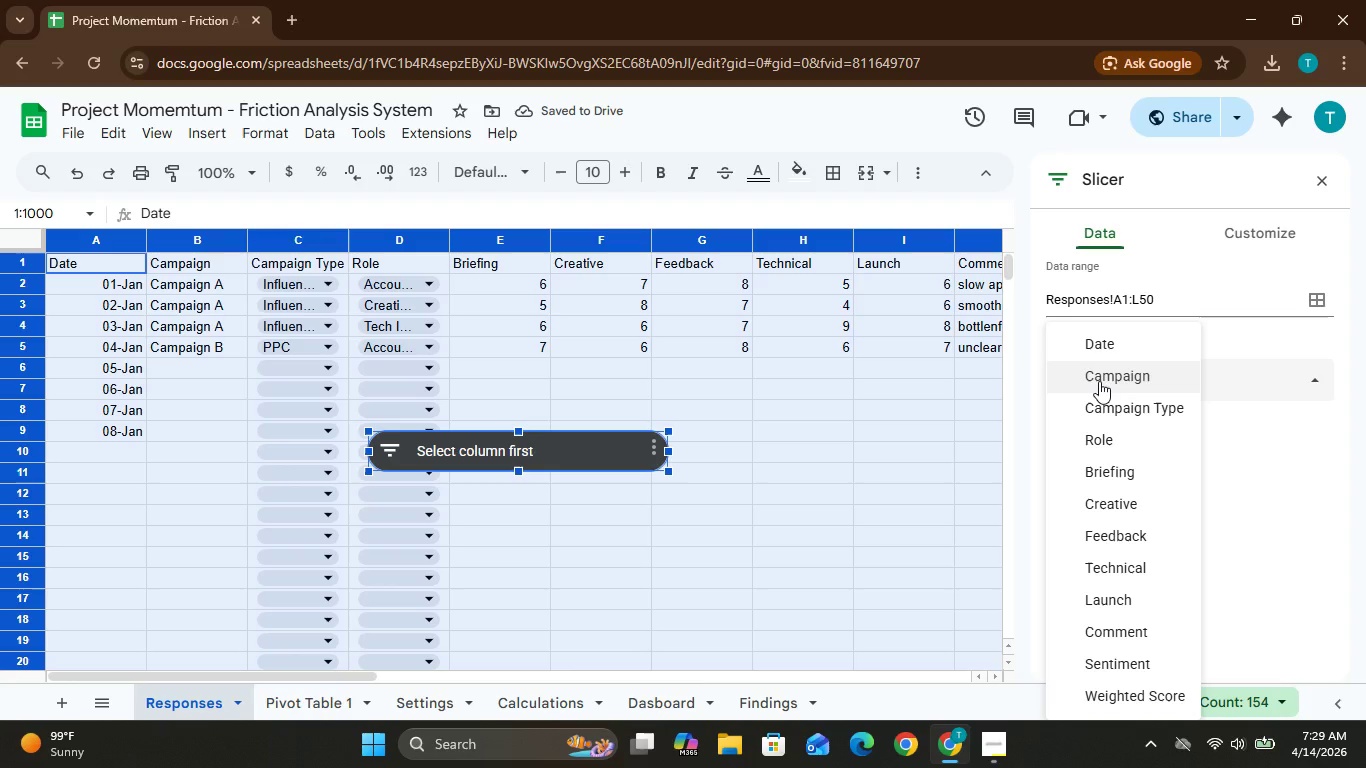 
wait(5.12)
 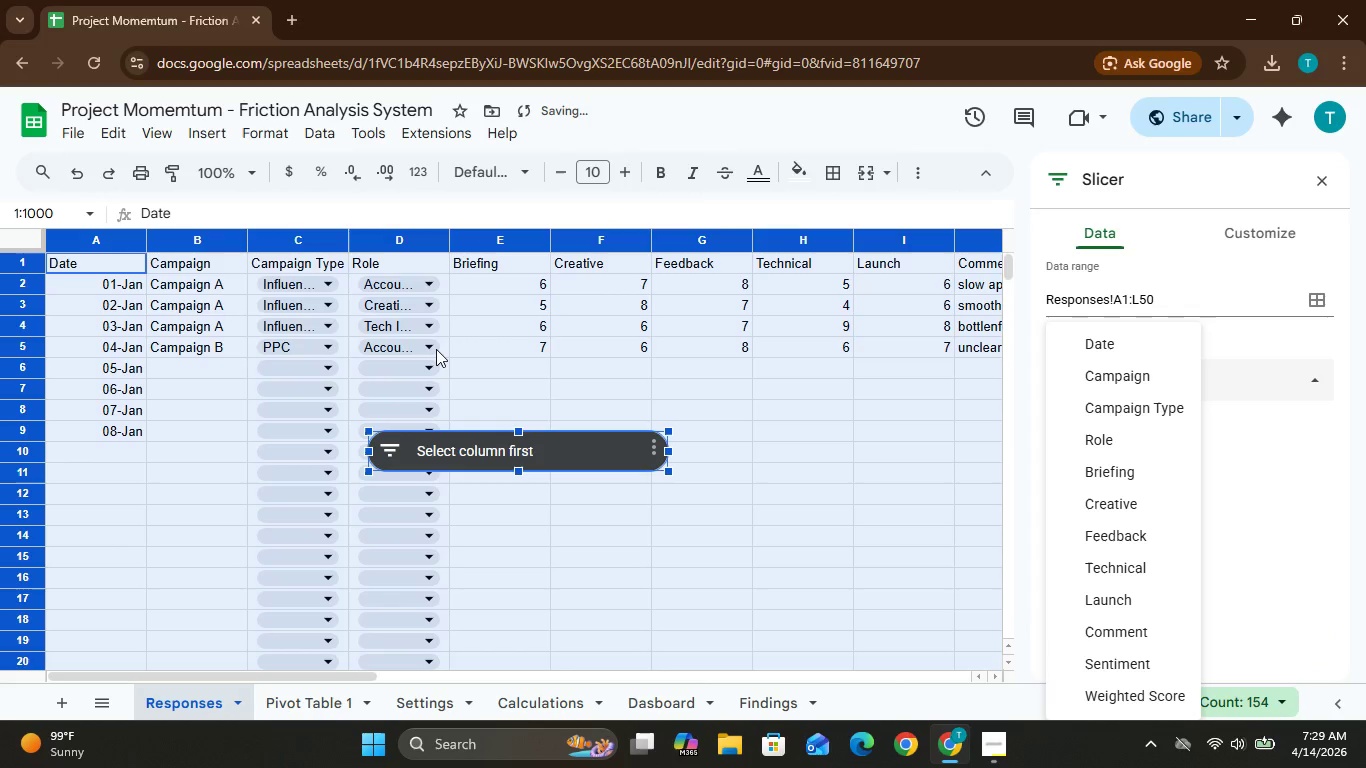 
left_click([1099, 380])
 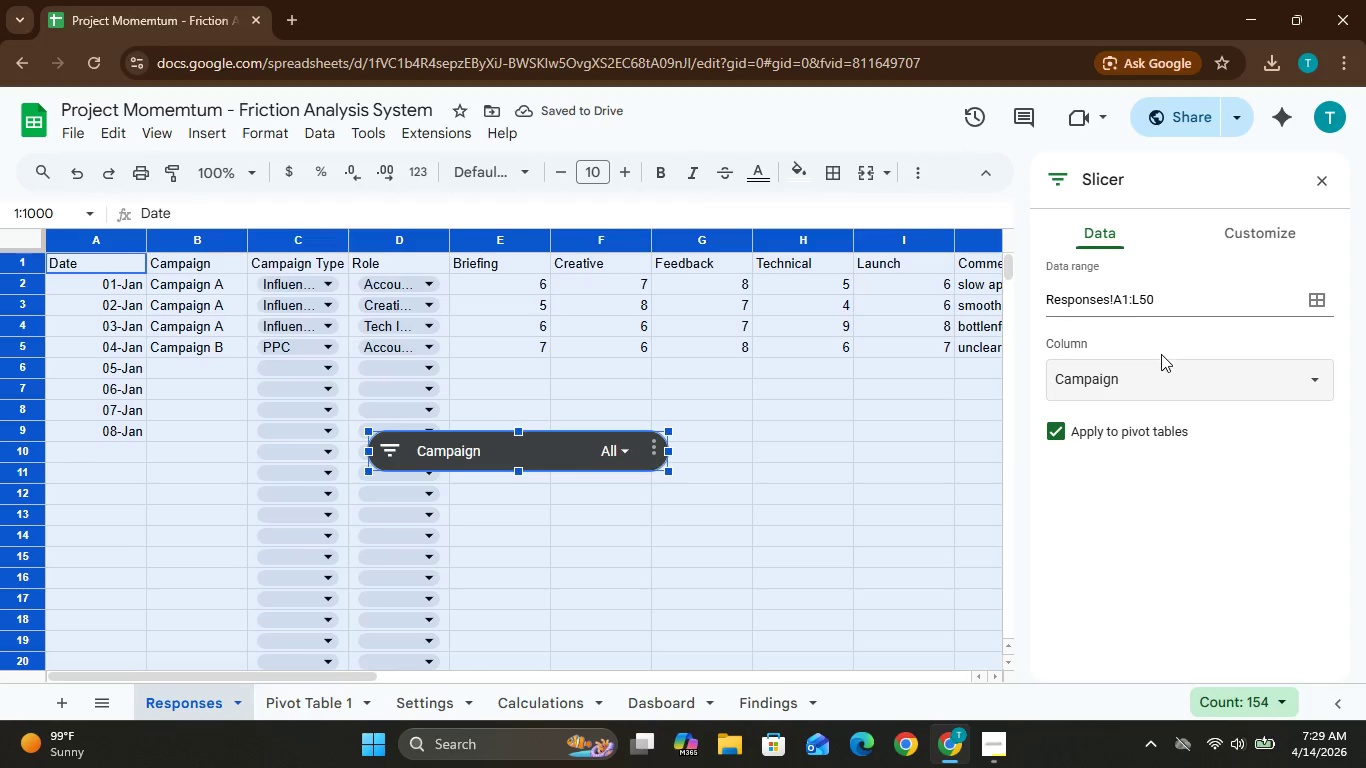 
wait(6.75)
 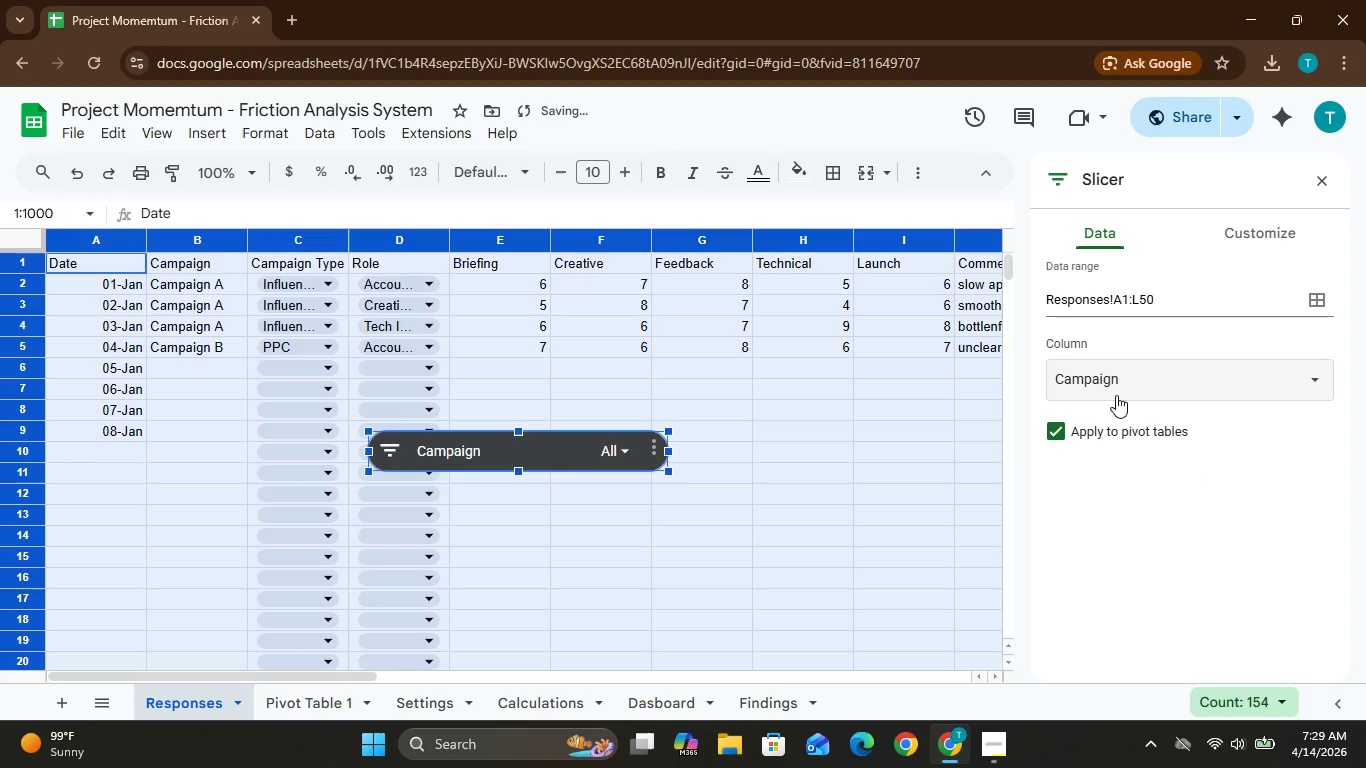 
left_click([1149, 384])
 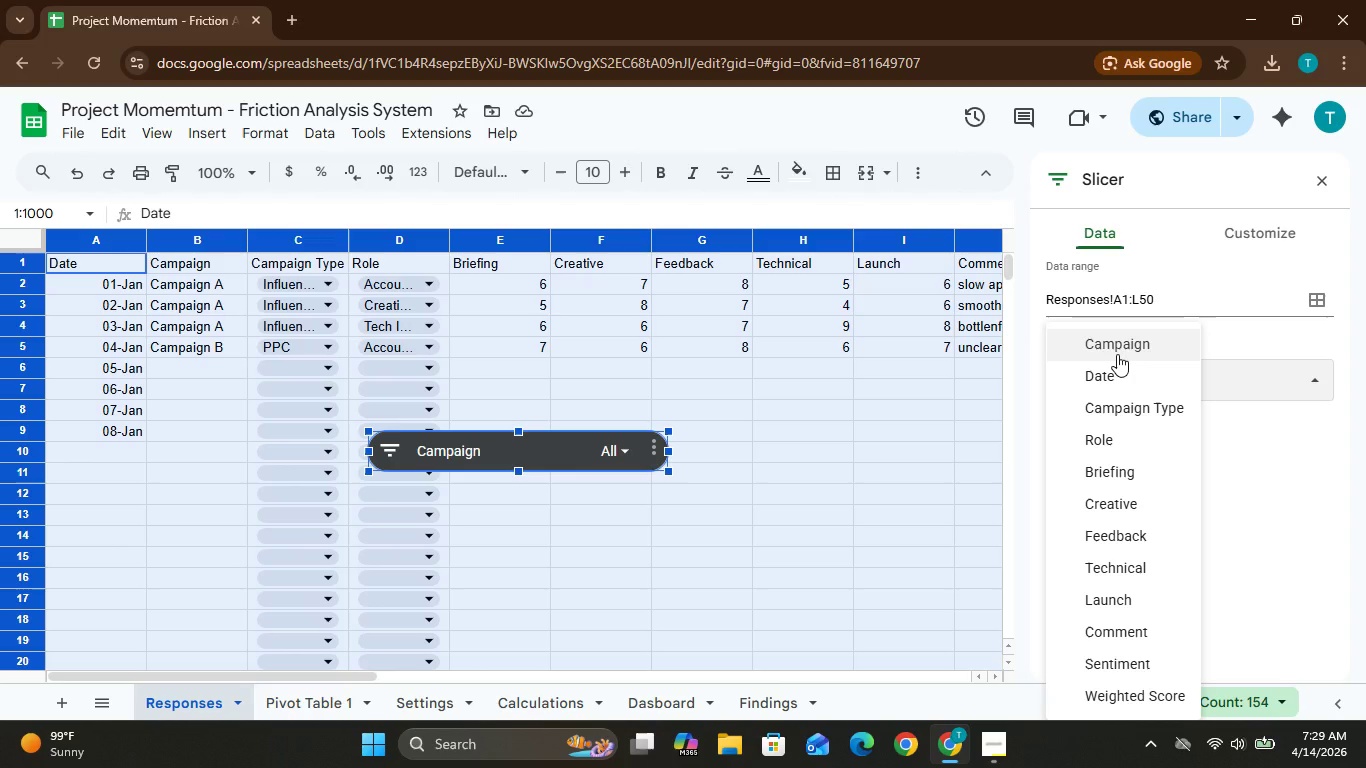 
left_click([1117, 354])
 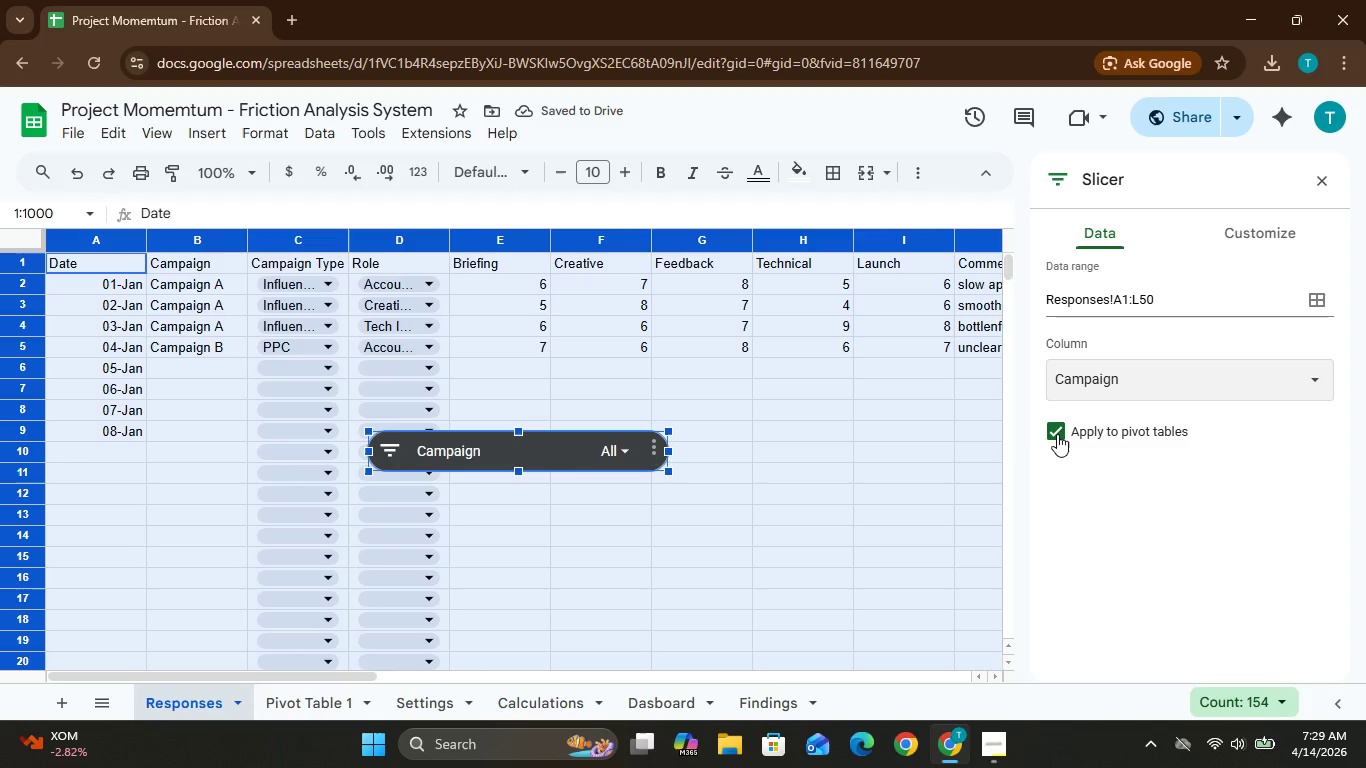 
wait(5.7)
 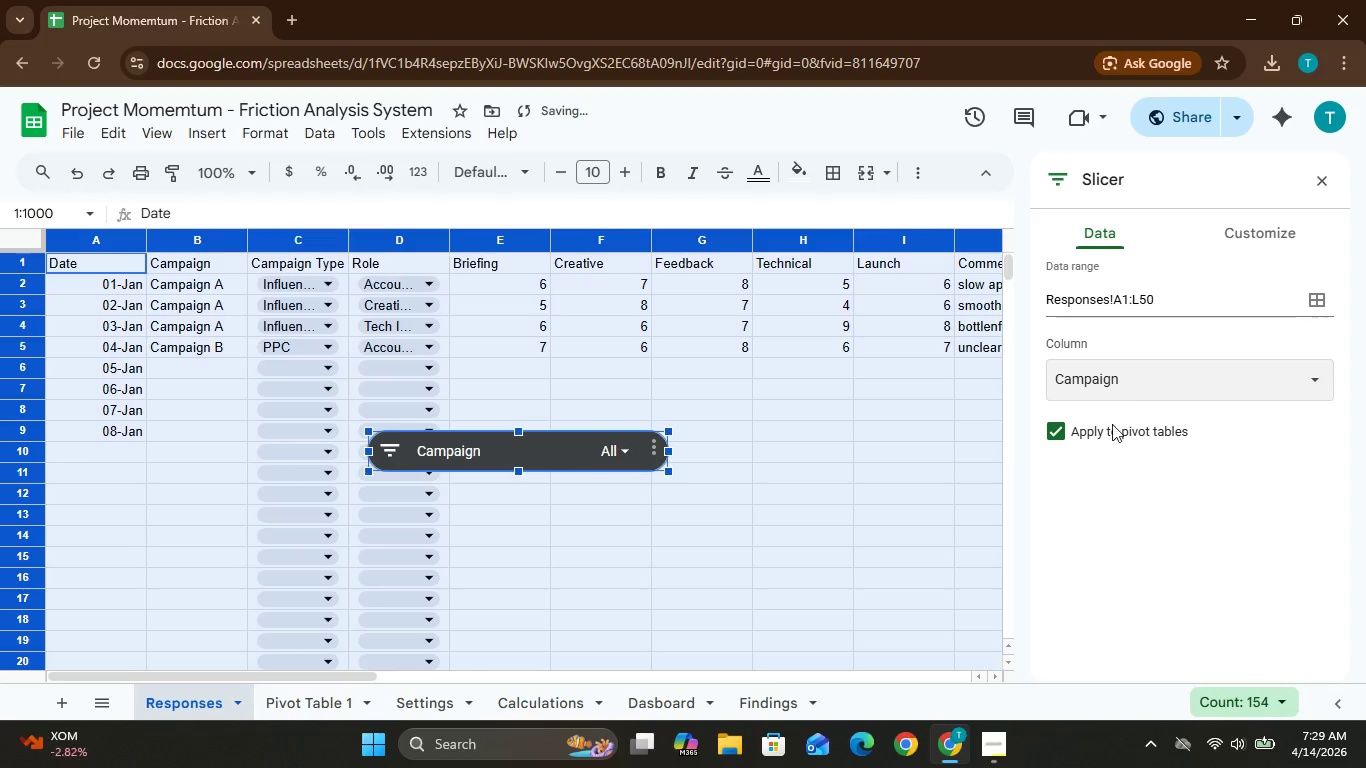 
mouse_move([653, 432])
 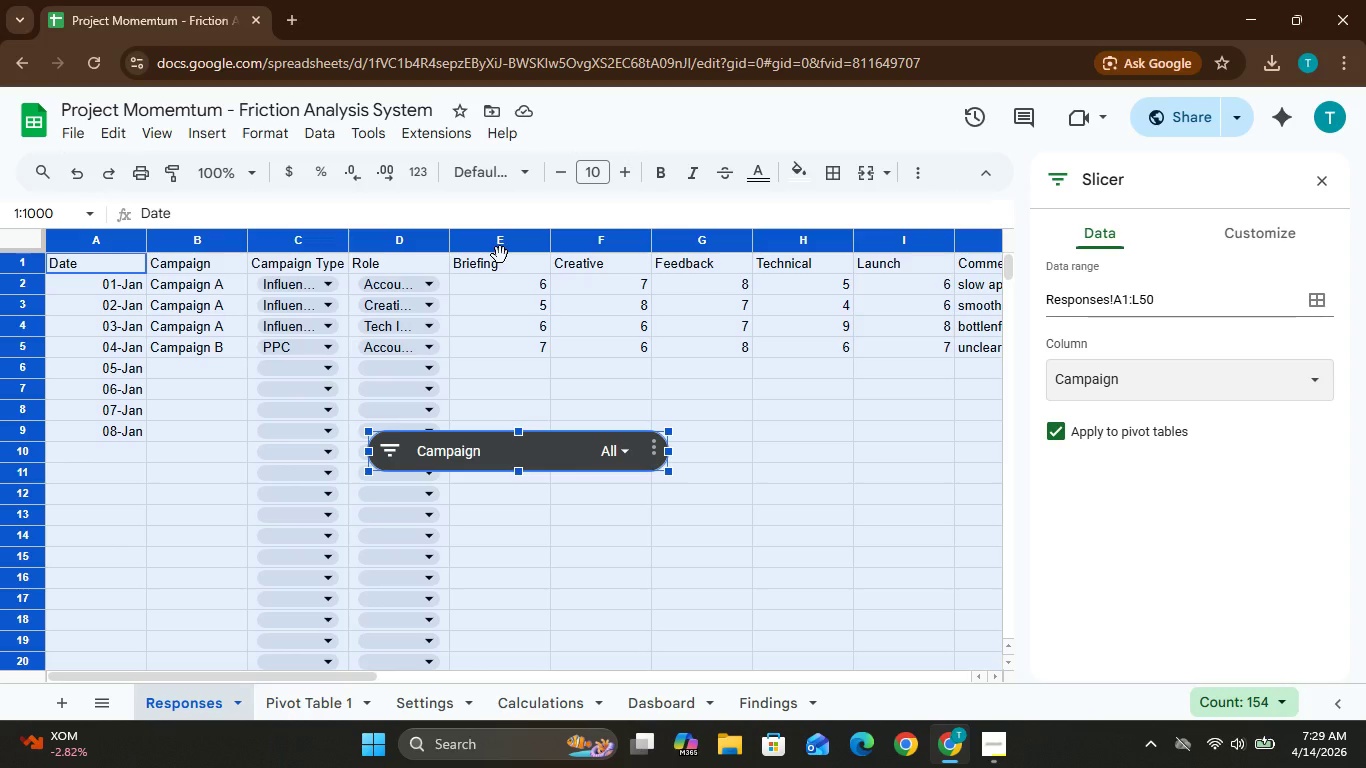 
wait(13.13)
 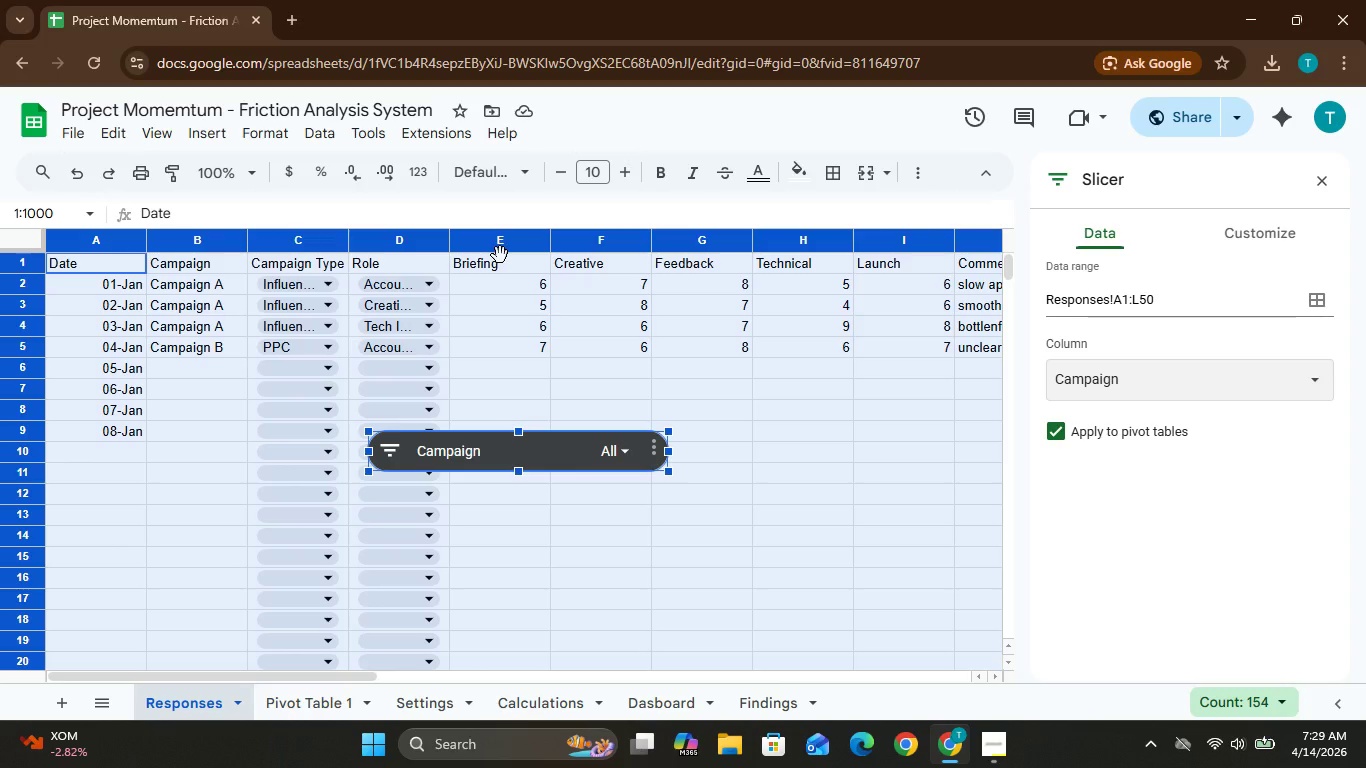 
left_click([653, 454])
 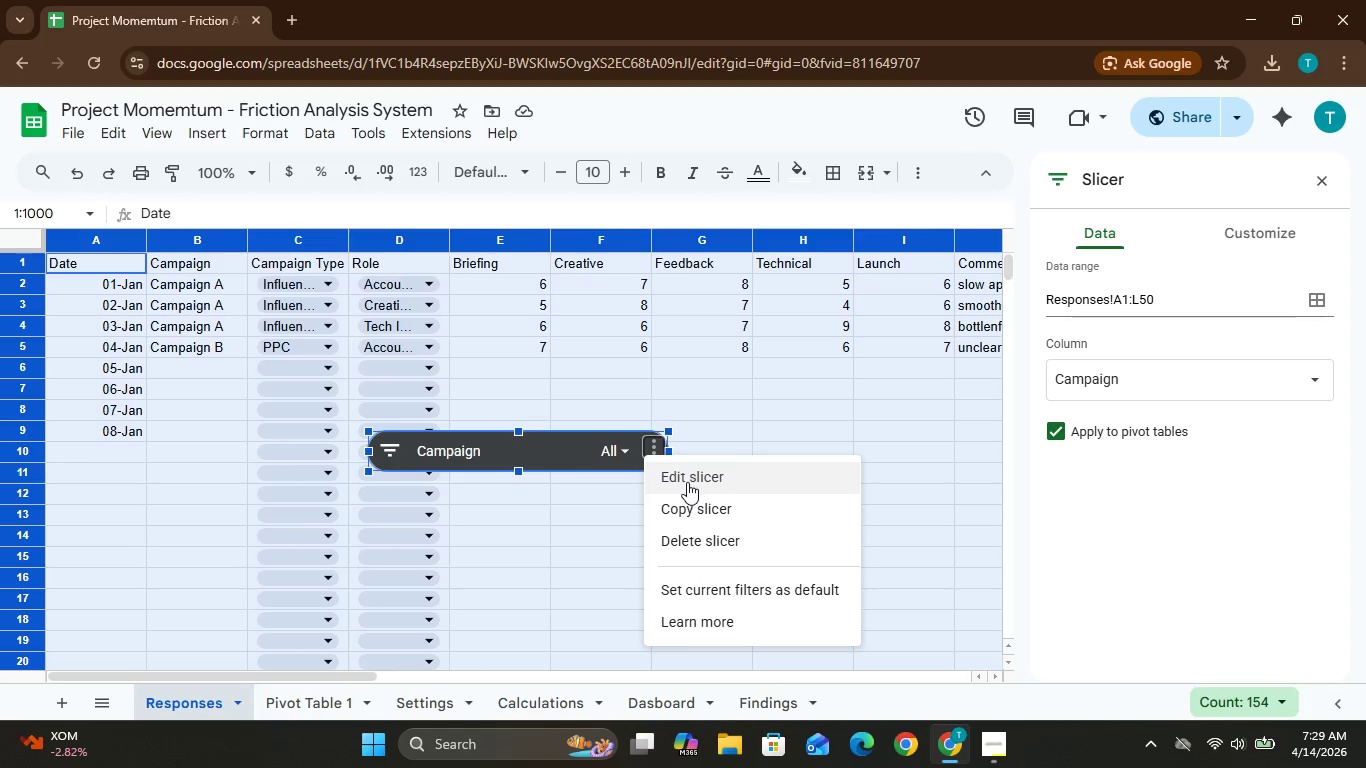 
left_click([687, 482])
 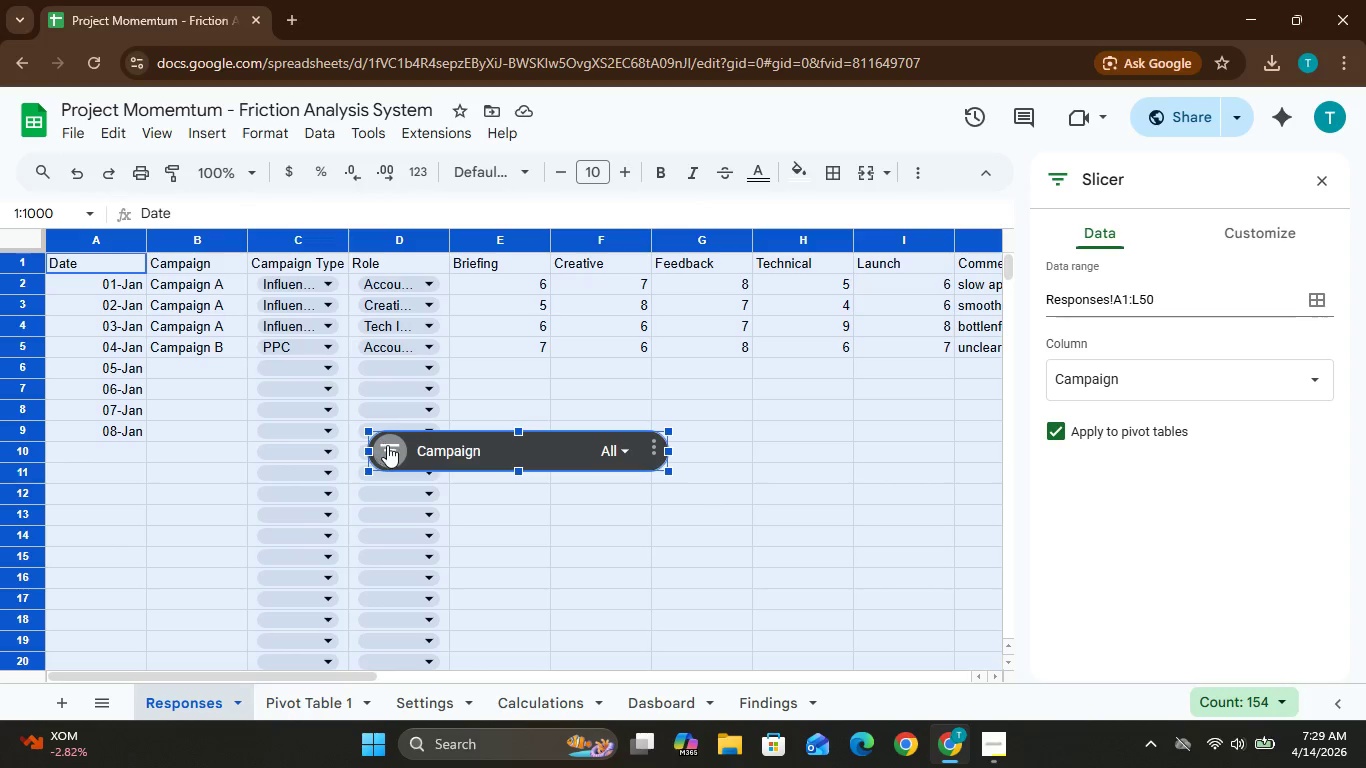 
left_click([390, 449])
 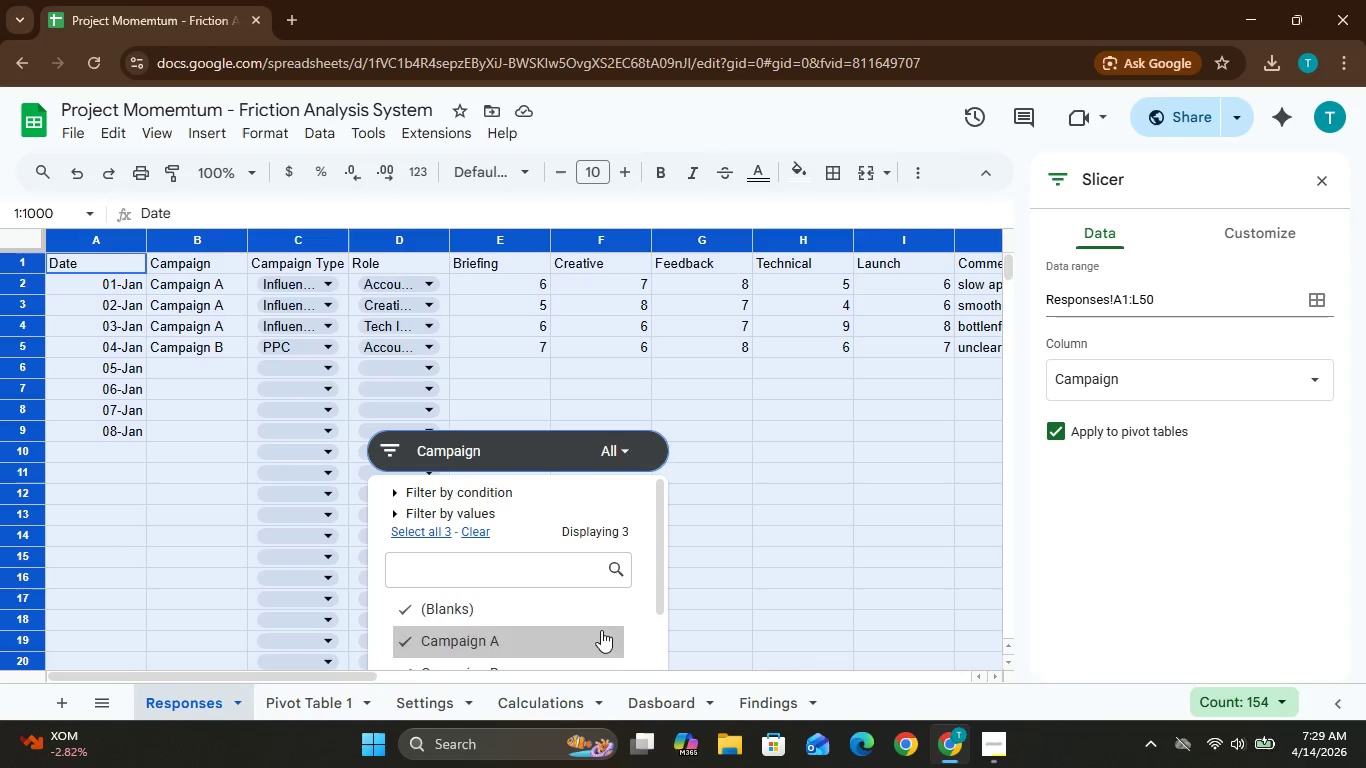 
wait(5.12)
 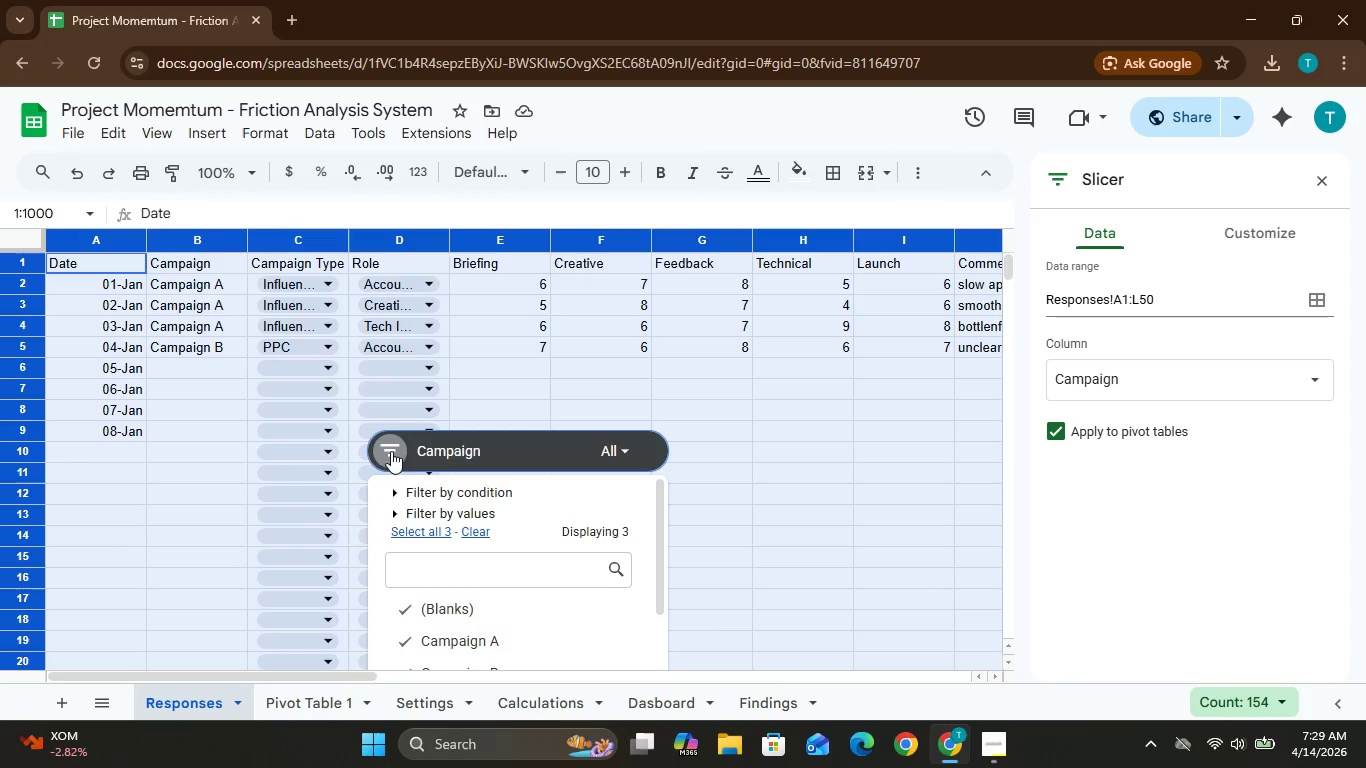 
left_click([655, 639])
 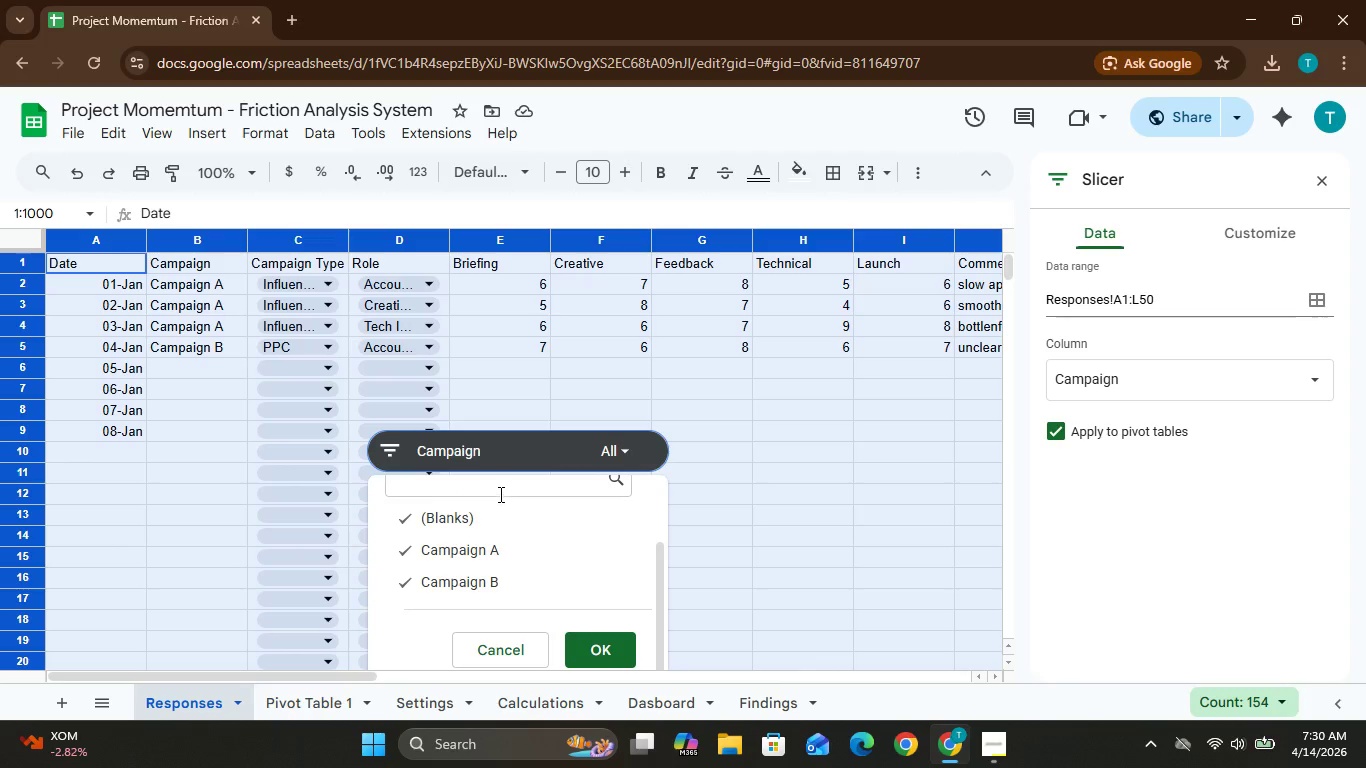 
wait(6.72)
 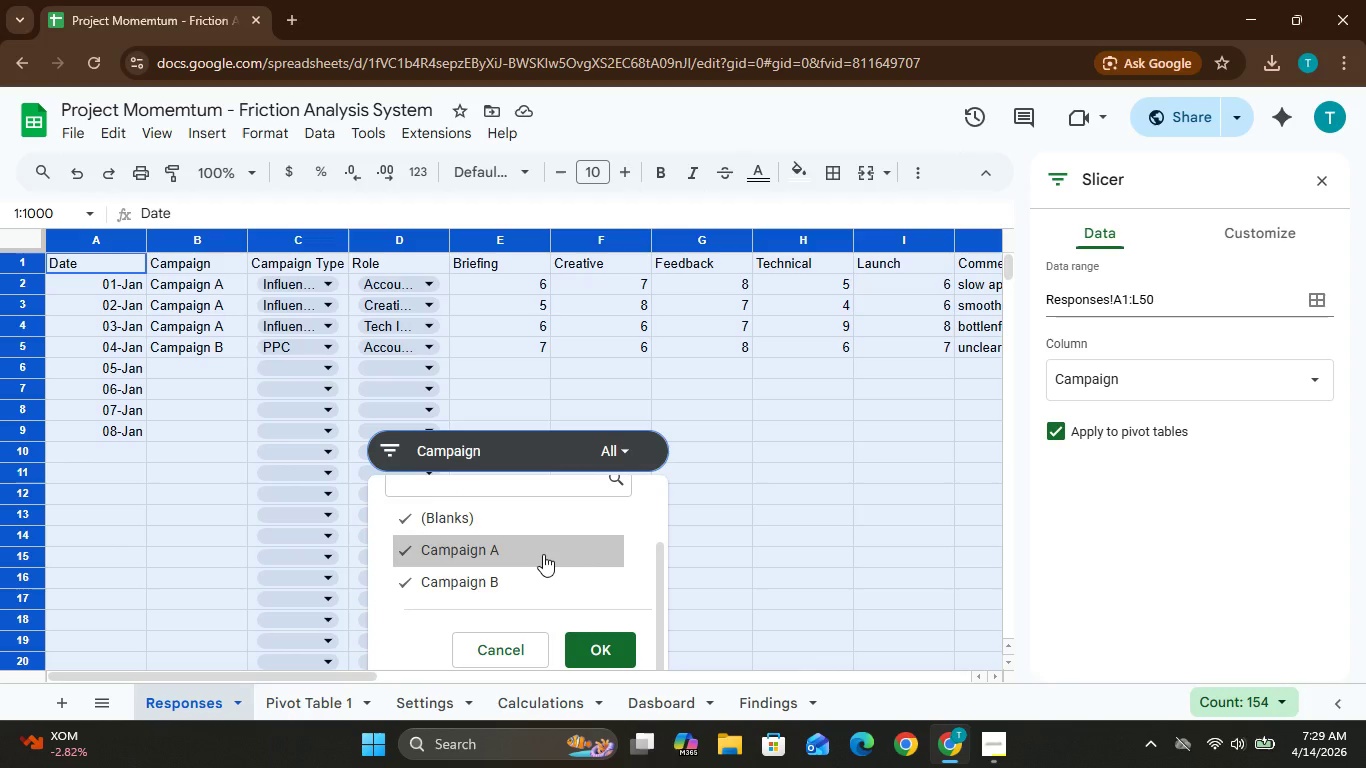 
left_click([473, 458])
 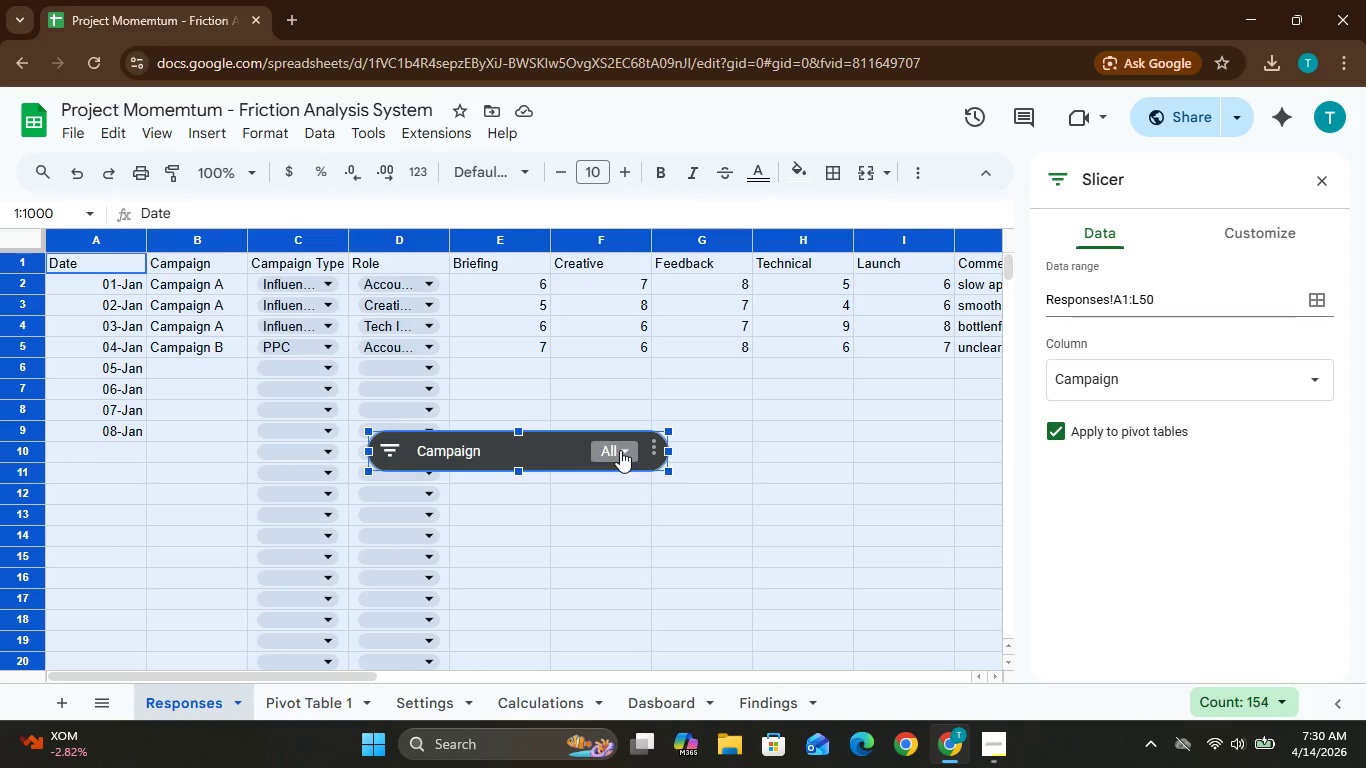 
wait(8.11)
 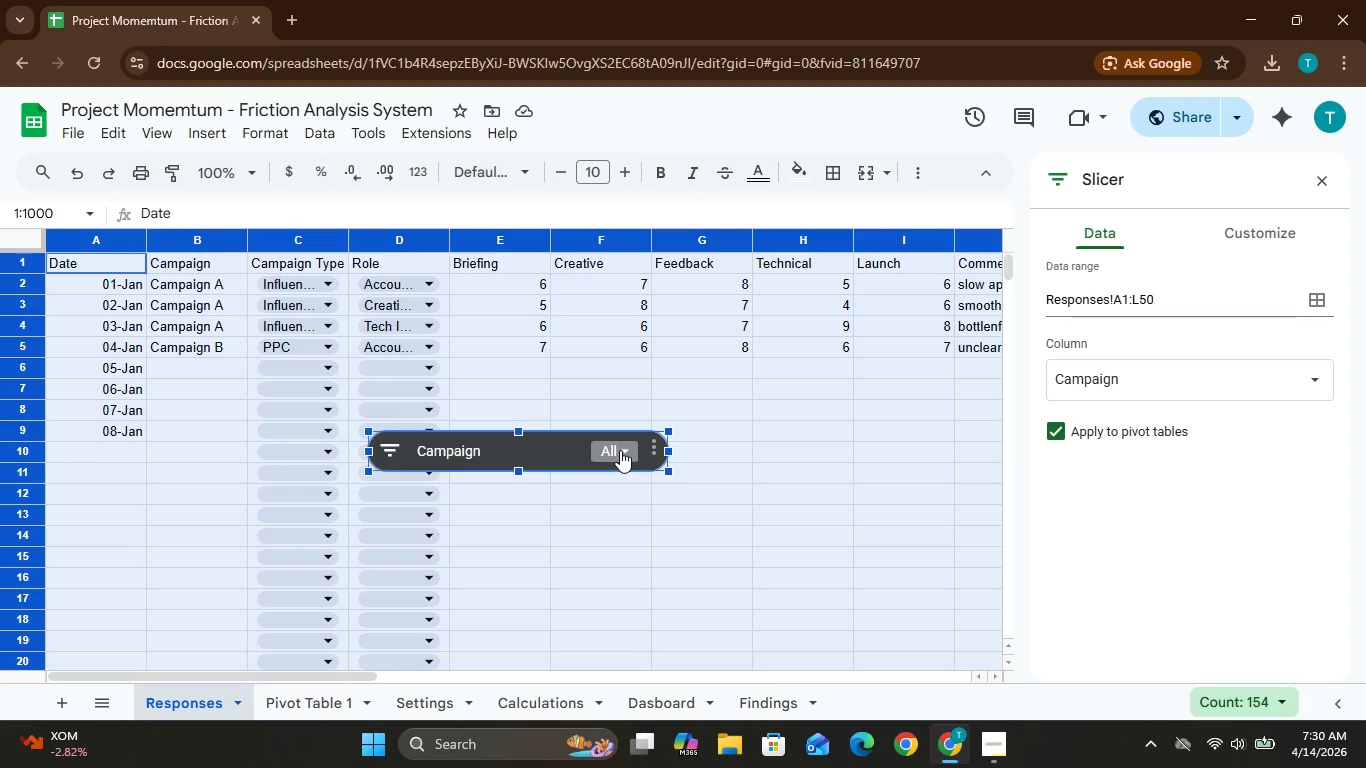 
left_click([653, 452])
 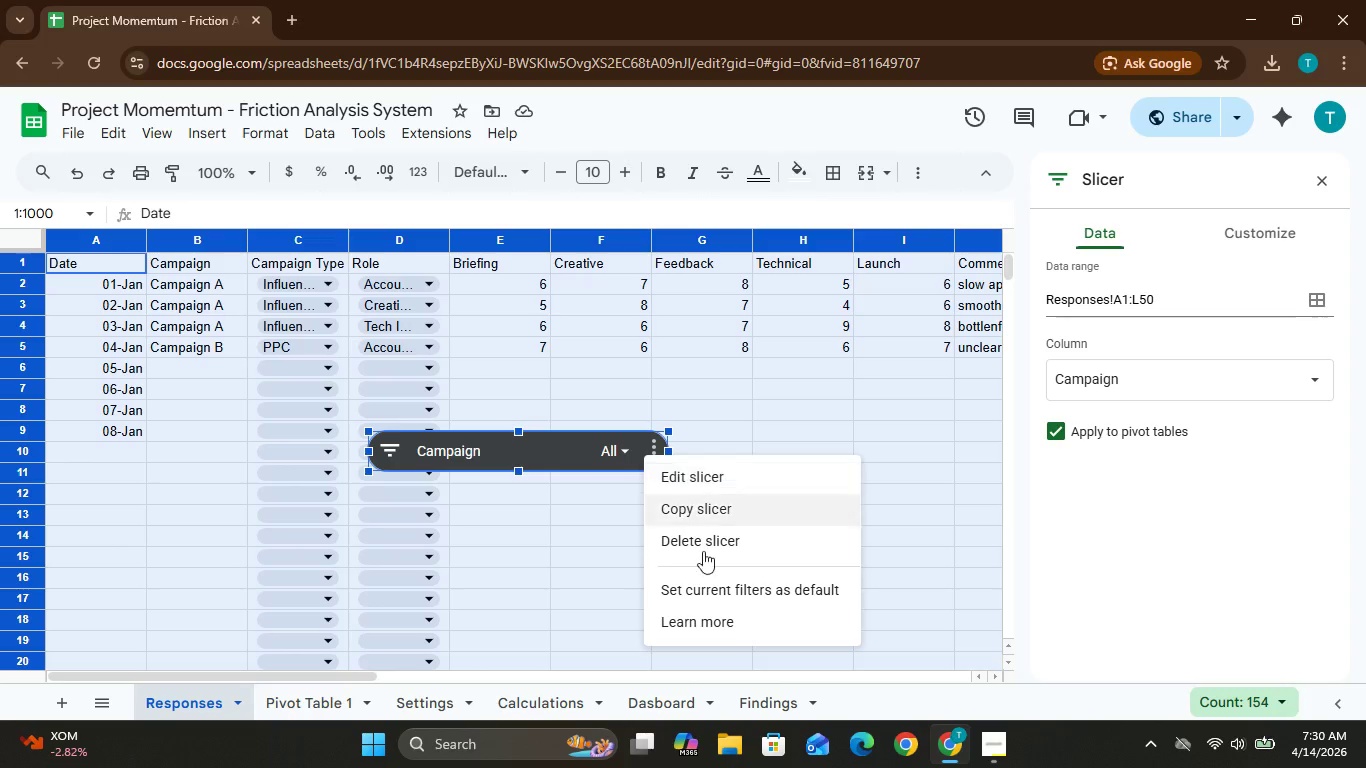 
left_click([726, 590])
 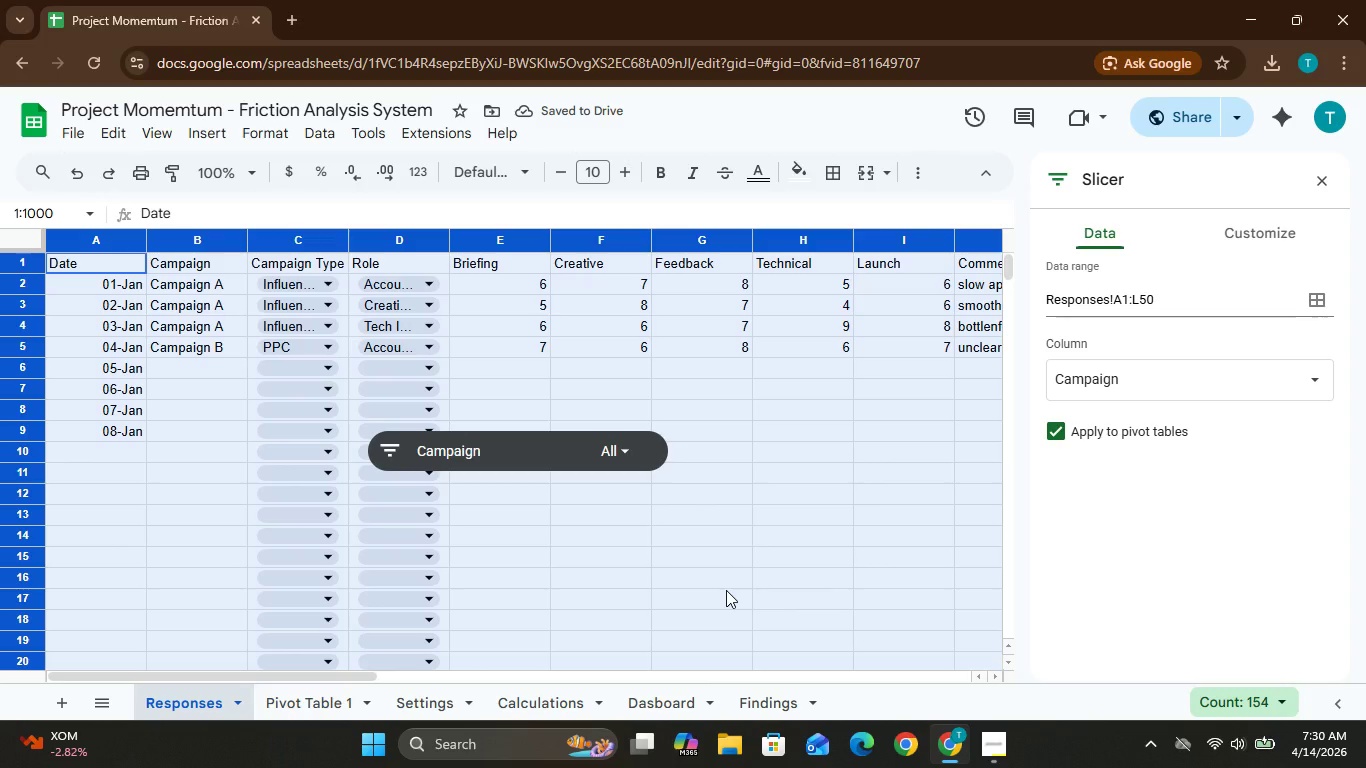 
wait(9.22)
 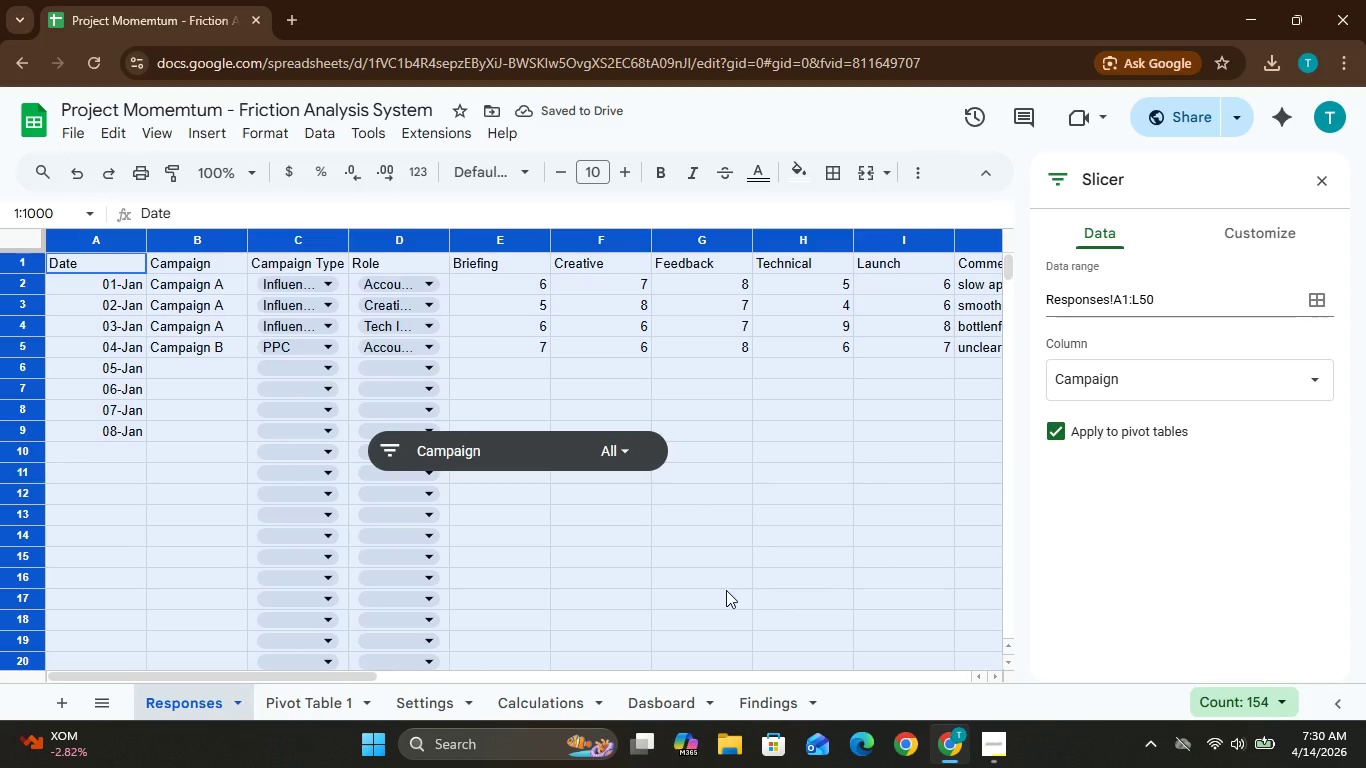 
left_click([1133, 385])
 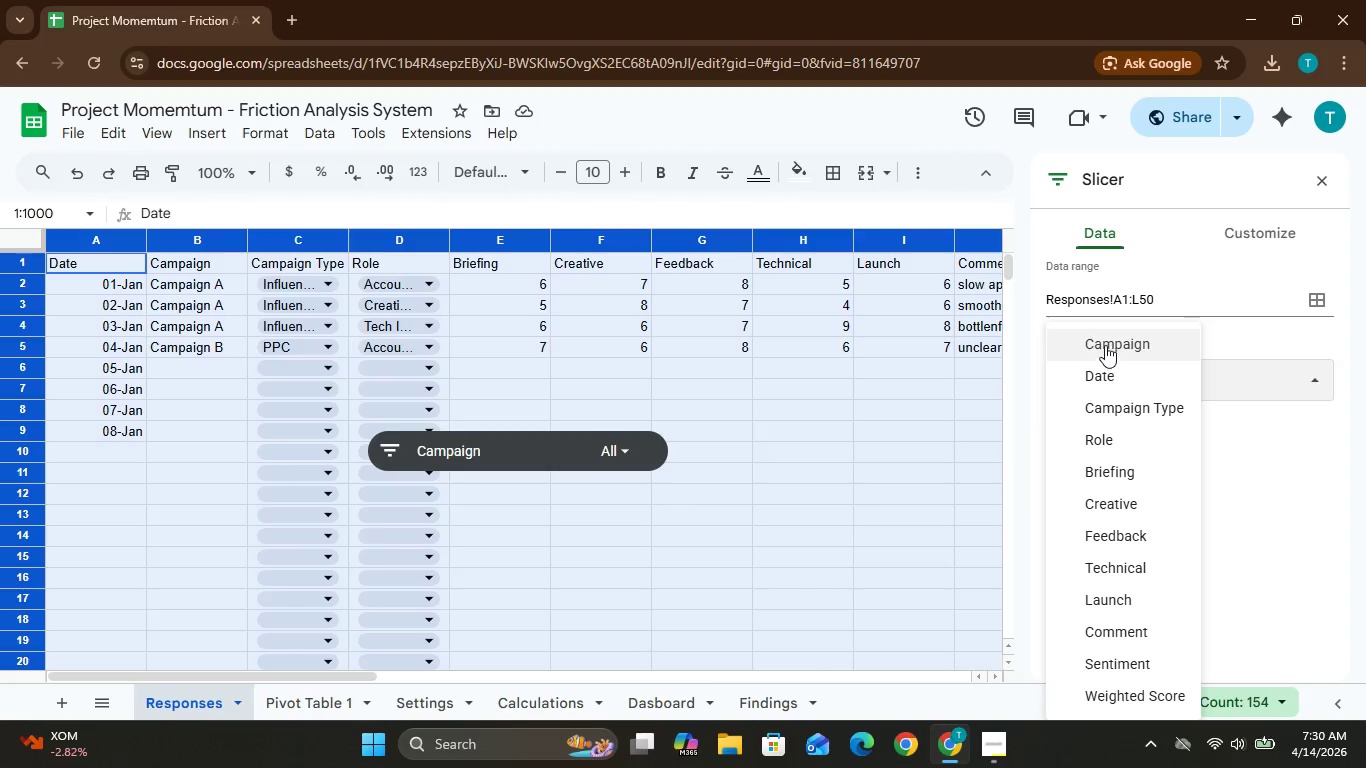 
left_click([1103, 342])
 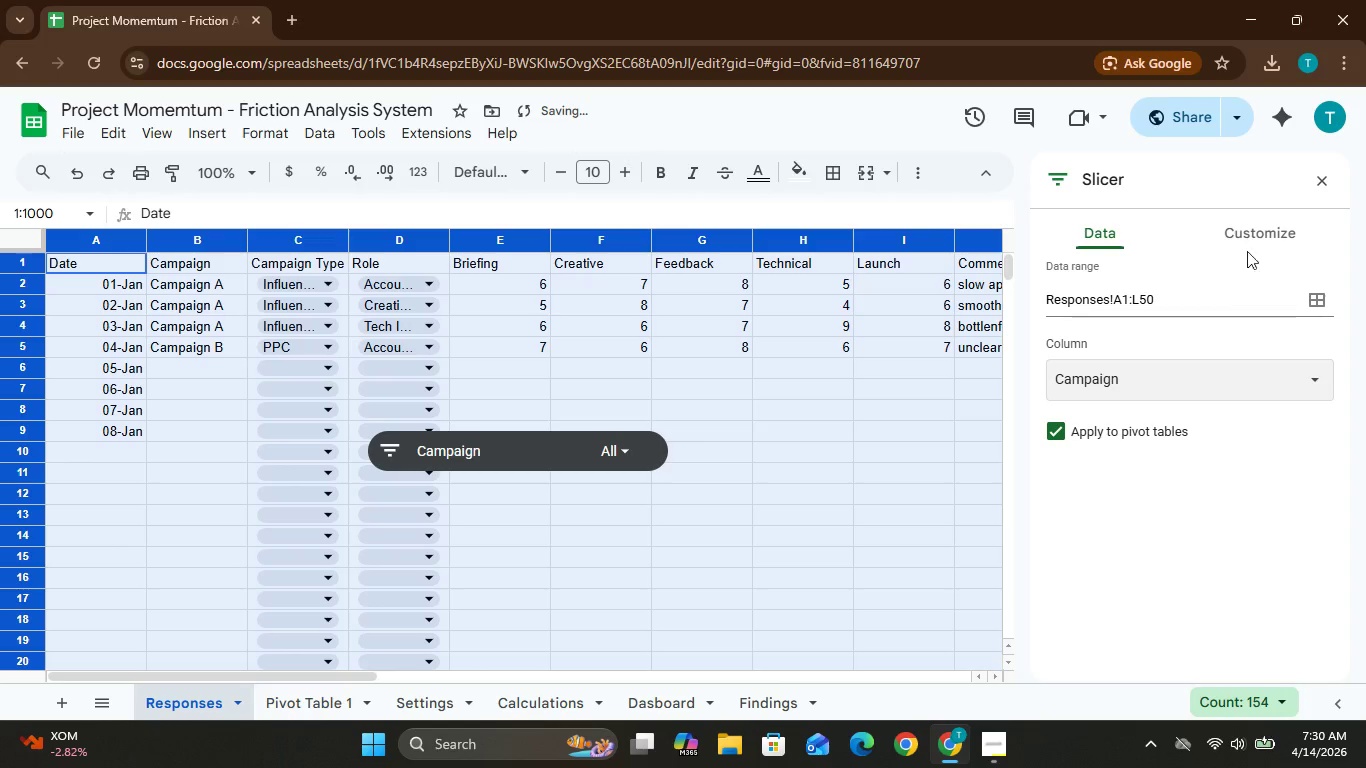 
left_click([1250, 232])
 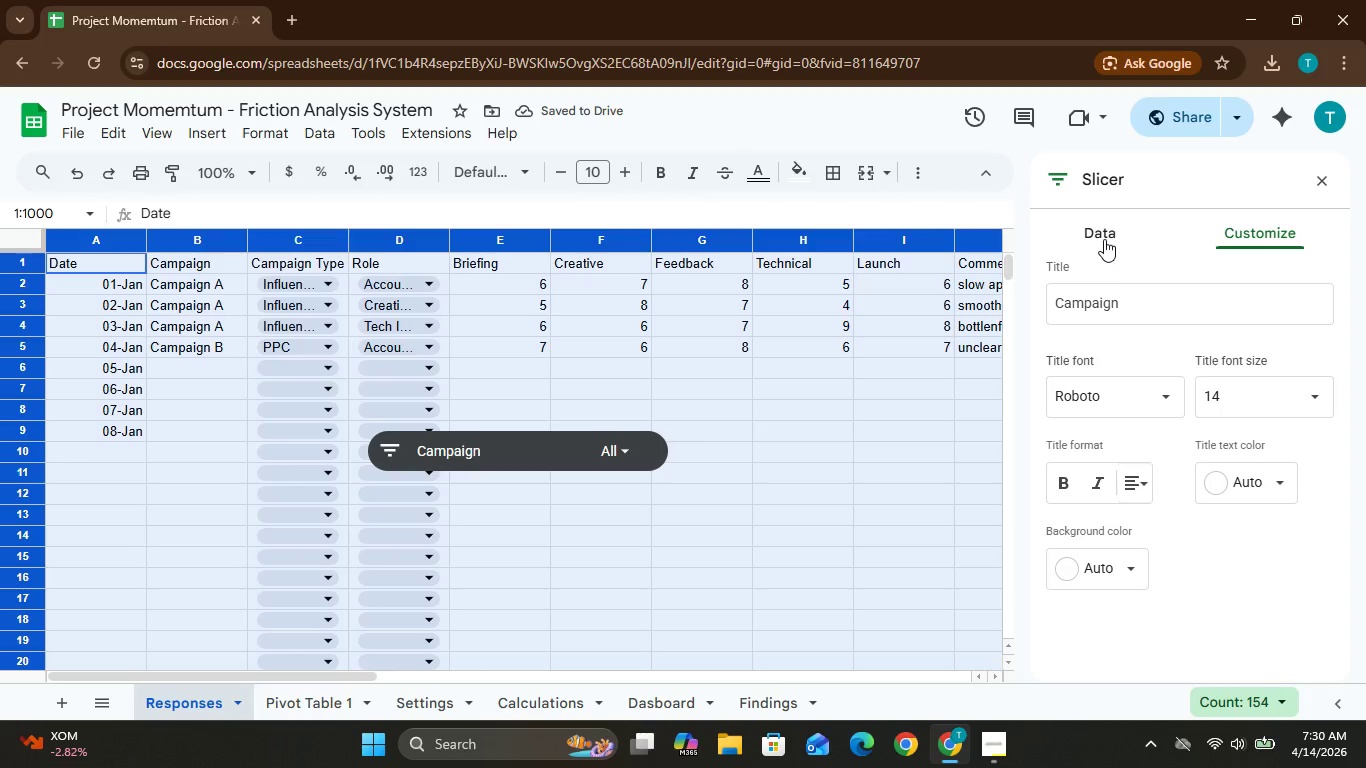 
left_click([1104, 239])
 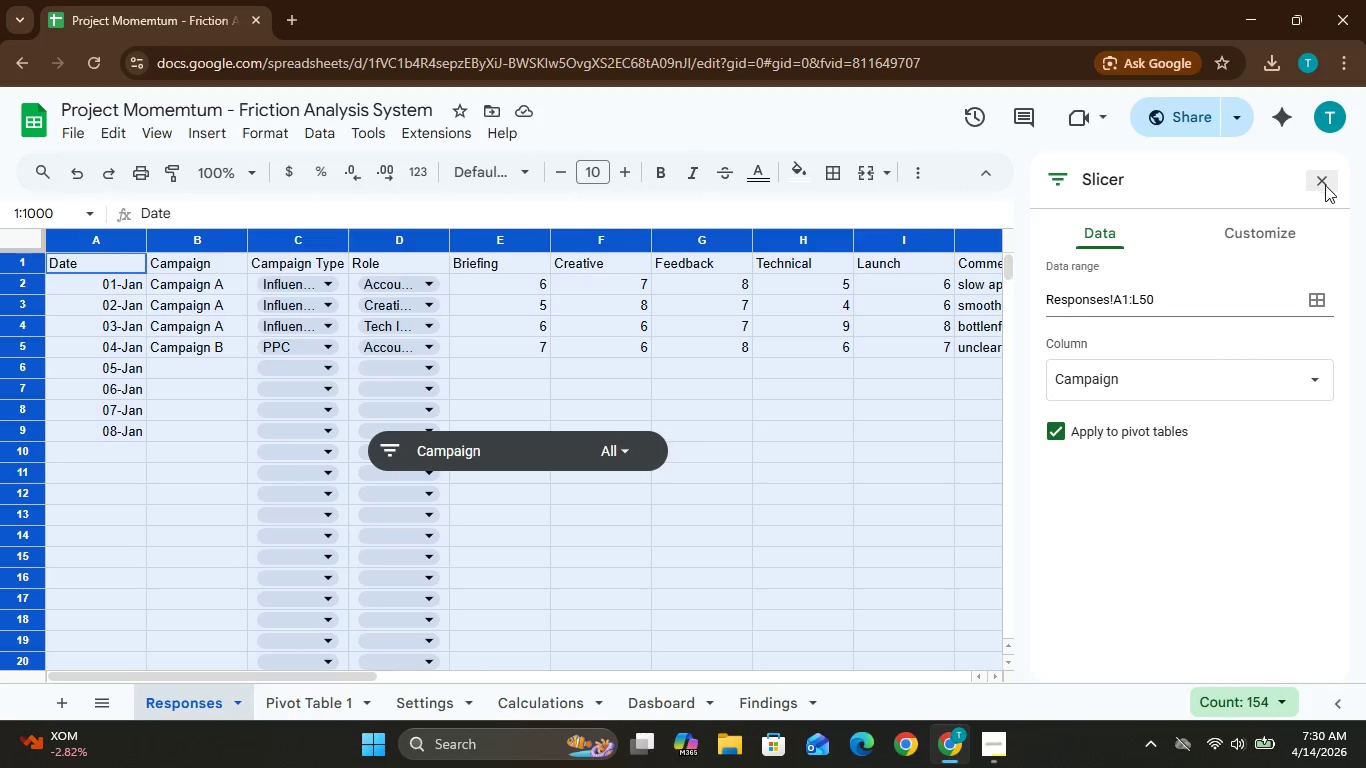 
left_click([1323, 186])
 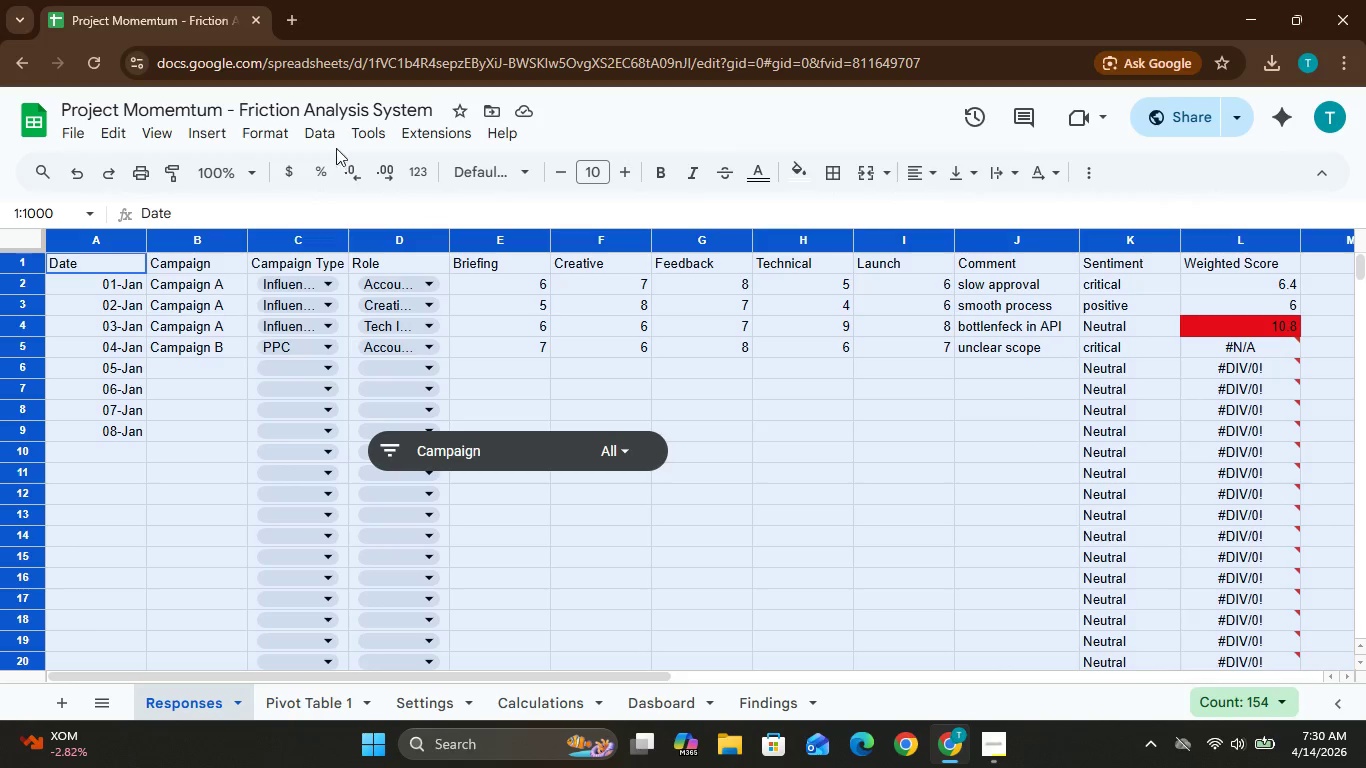 
left_click([327, 131])
 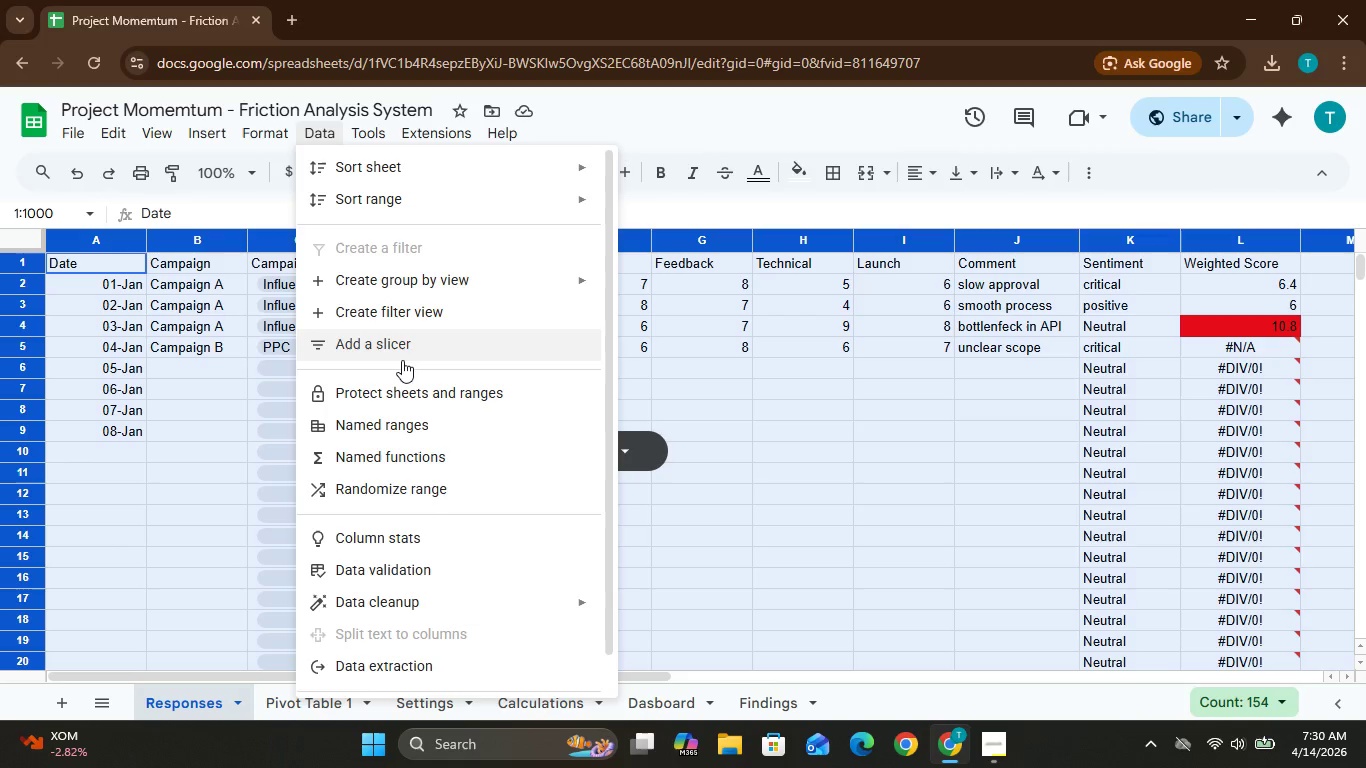 
left_click([402, 359])
 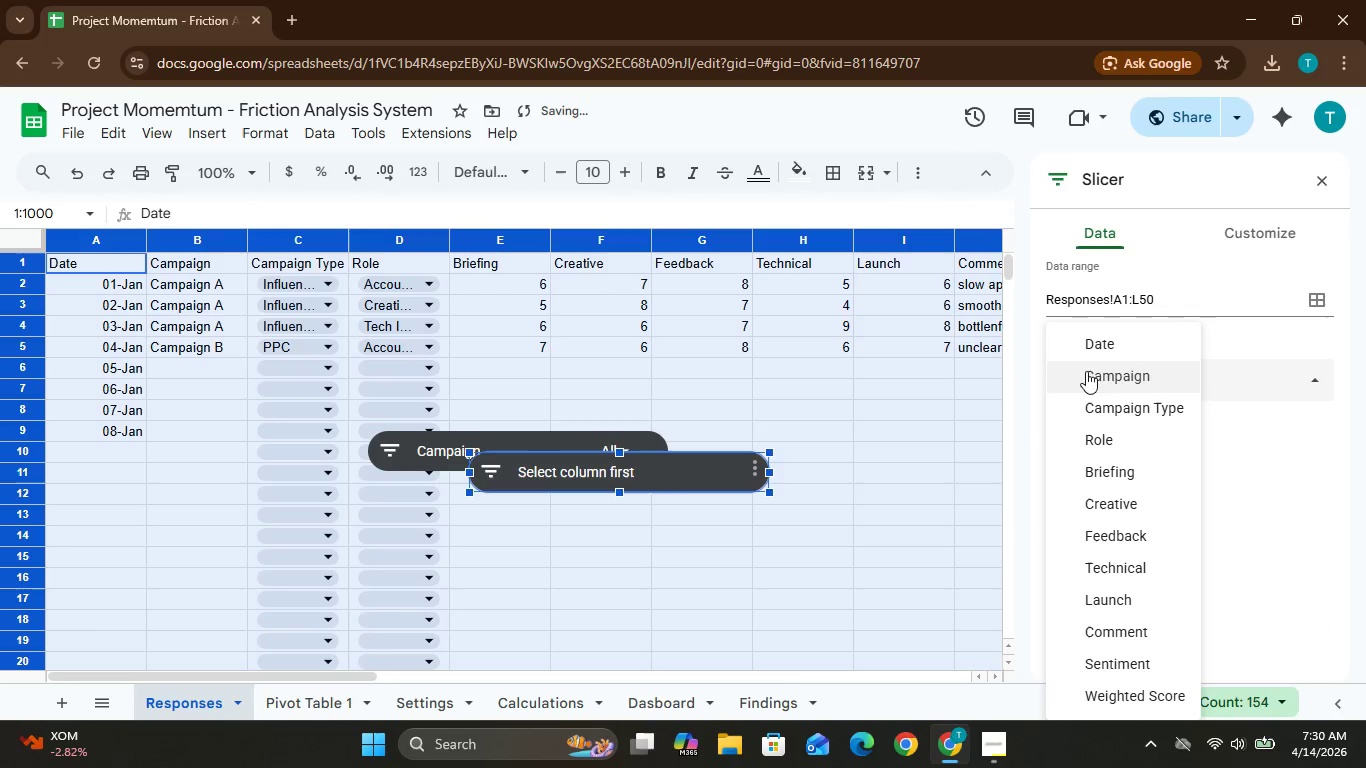 
left_click([1090, 355])
 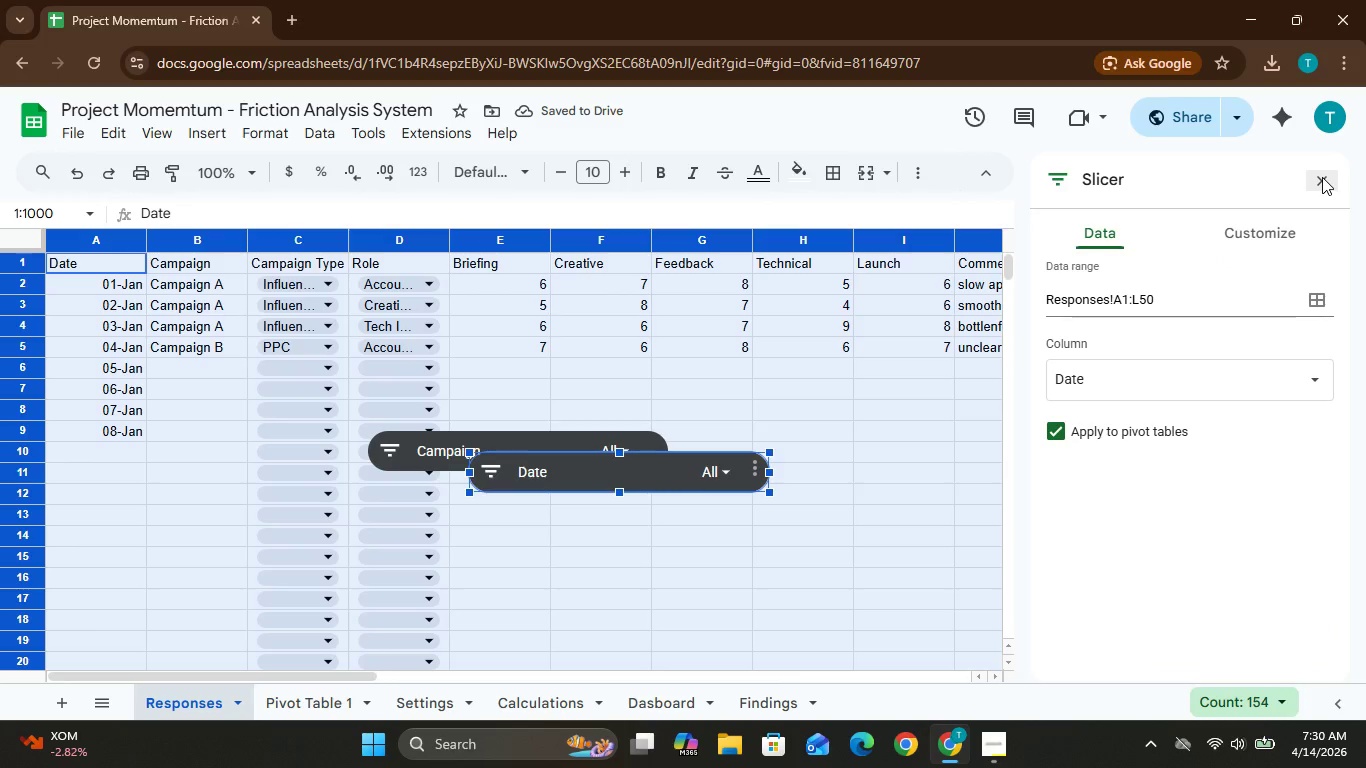 
left_click([1322, 177])
 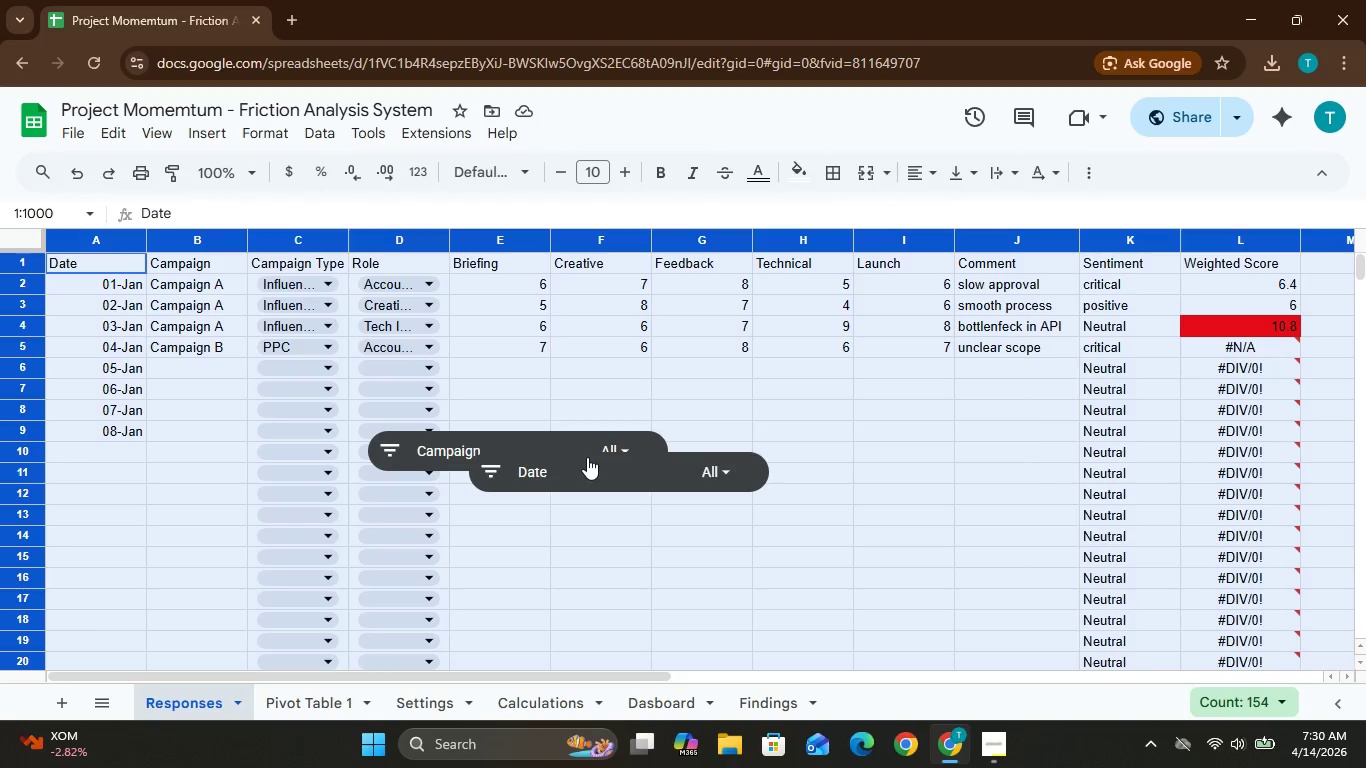 
left_click([589, 466])
 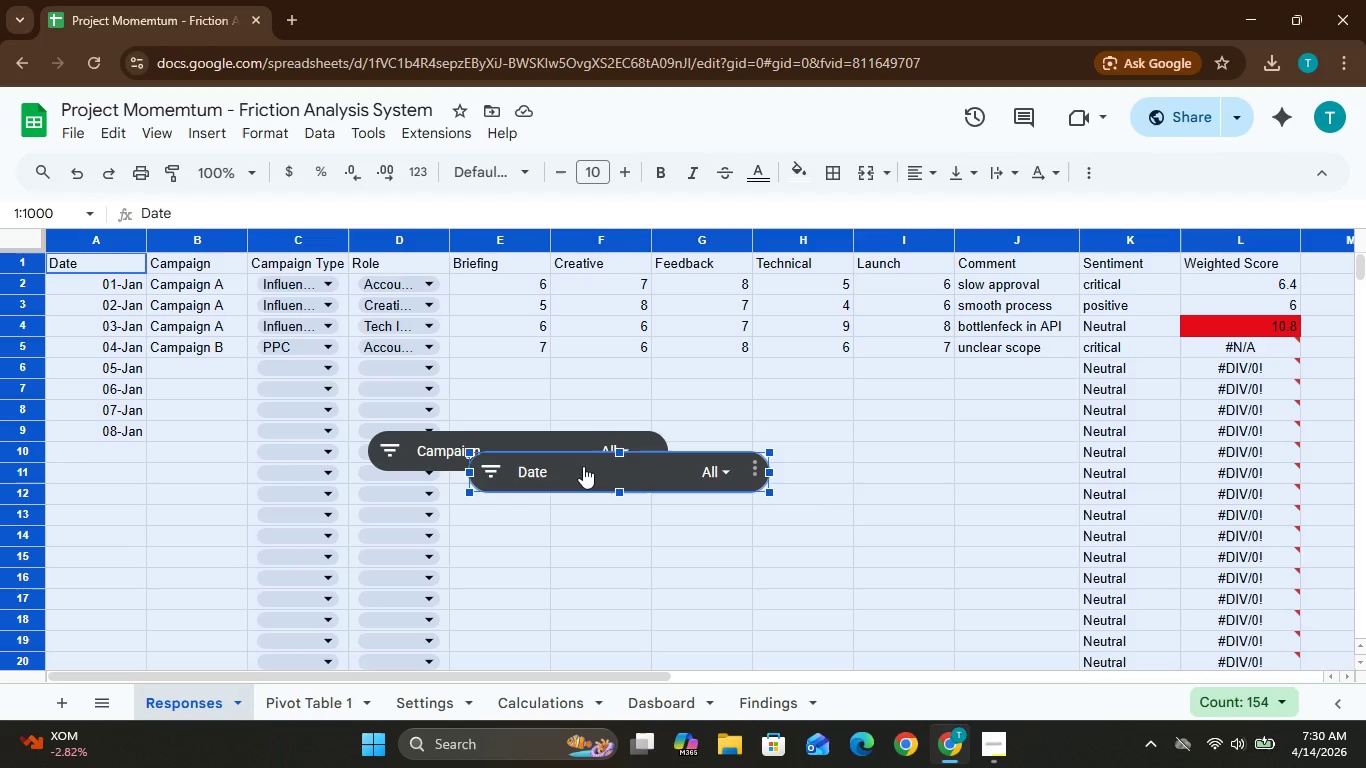 
left_click_drag(start_coordinate=[583, 466], to_coordinate=[792, 429])
 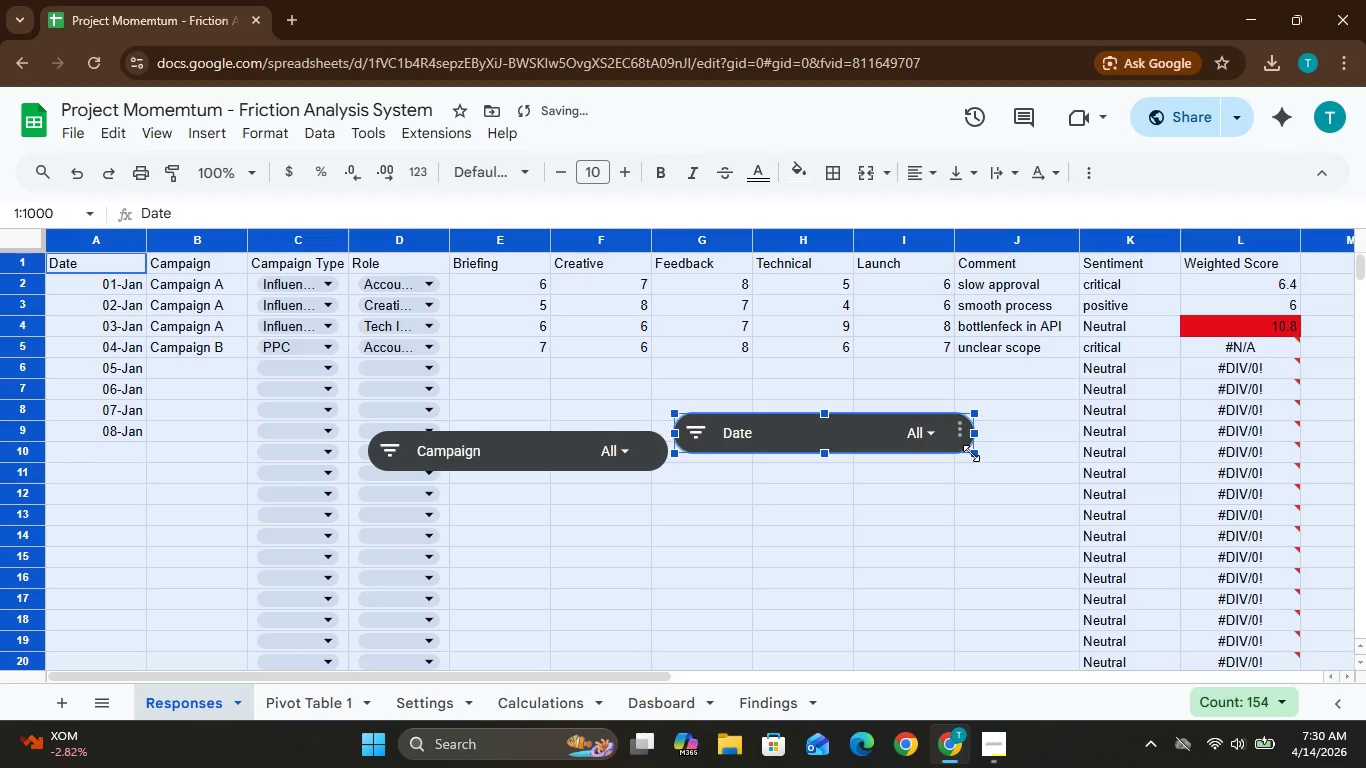 
left_click_drag(start_coordinate=[972, 454], to_coordinate=[732, 421])
 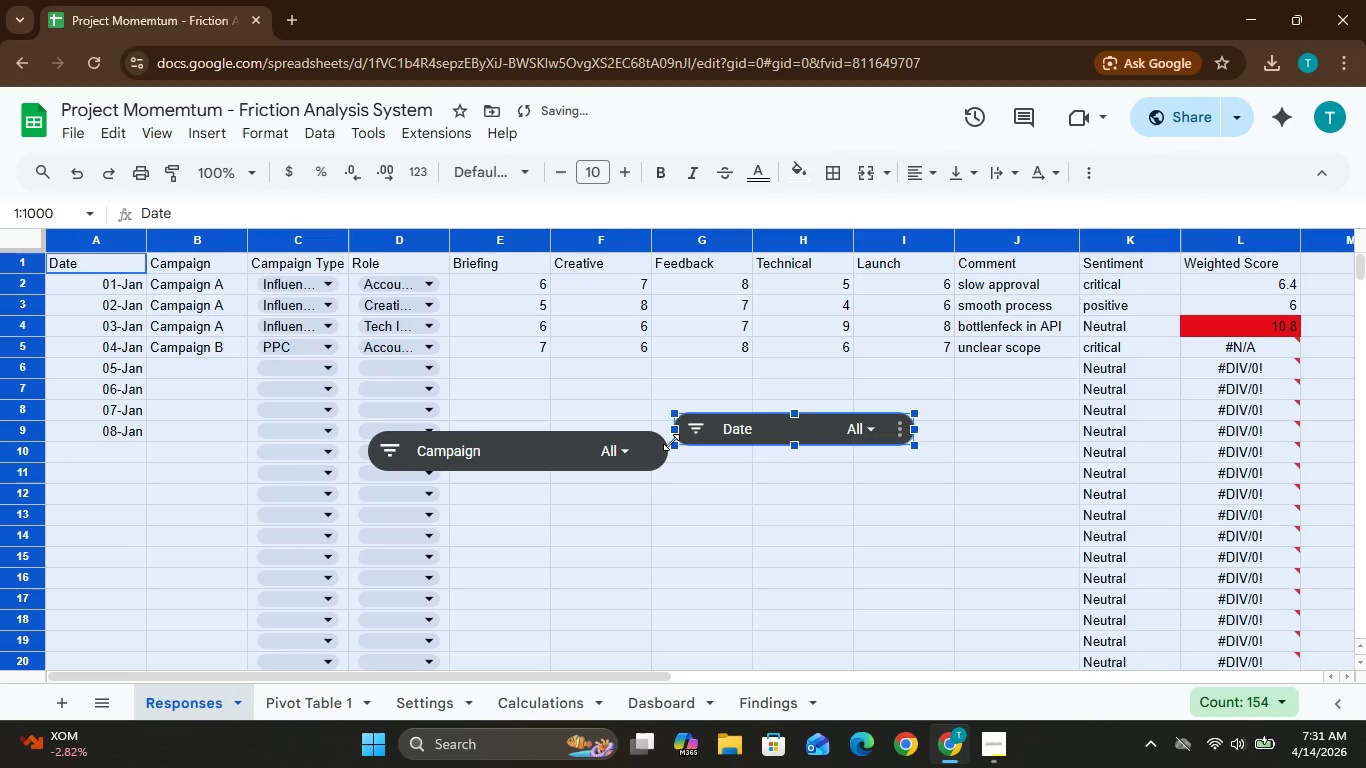 
left_click_drag(start_coordinate=[671, 442], to_coordinate=[792, 355])
 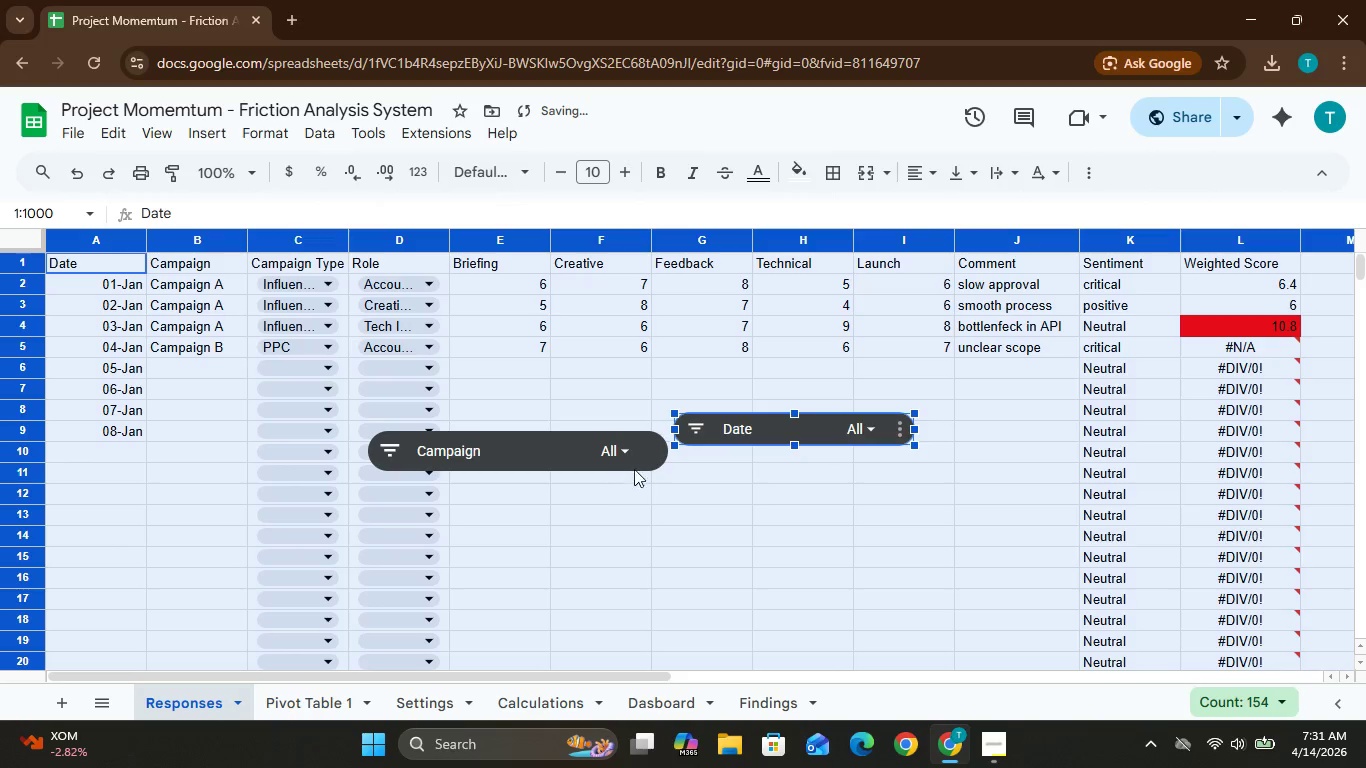 
left_click([635, 467])
 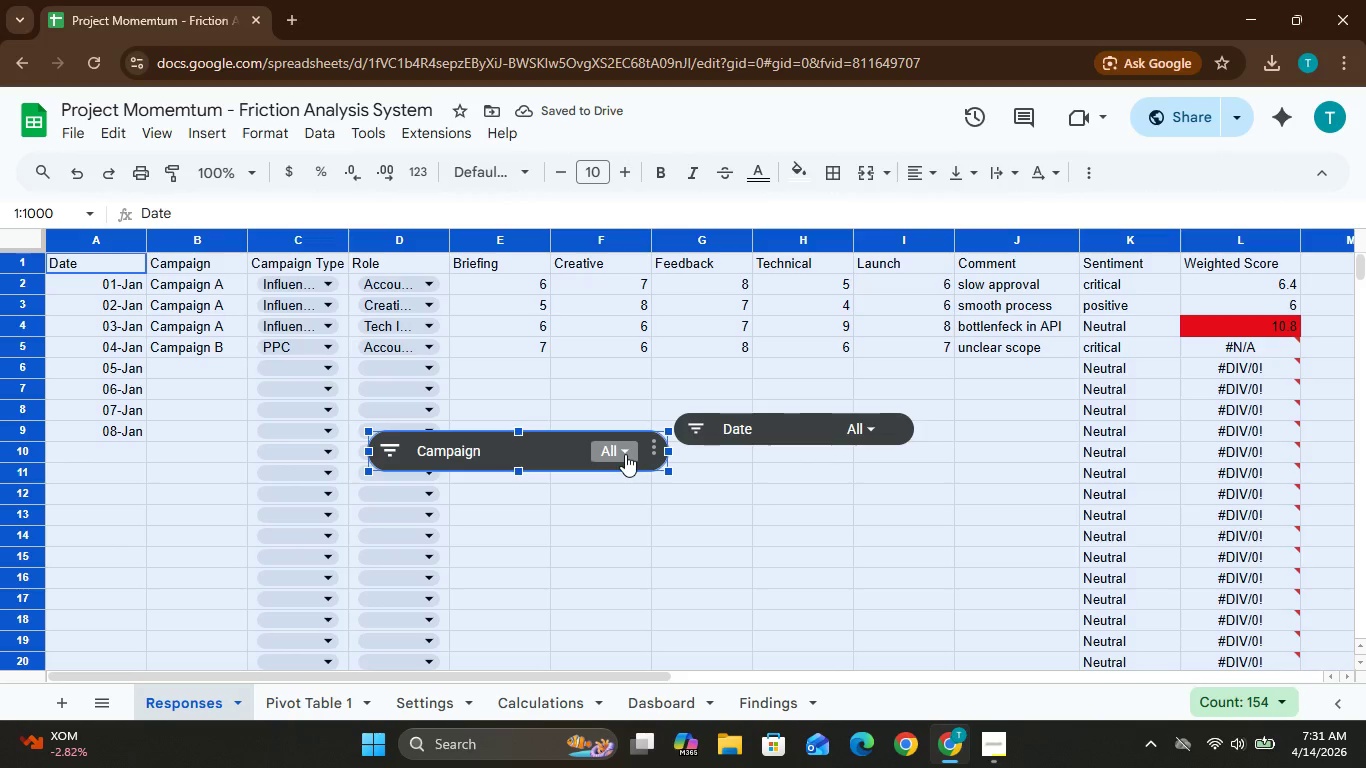 
left_click([625, 454])
 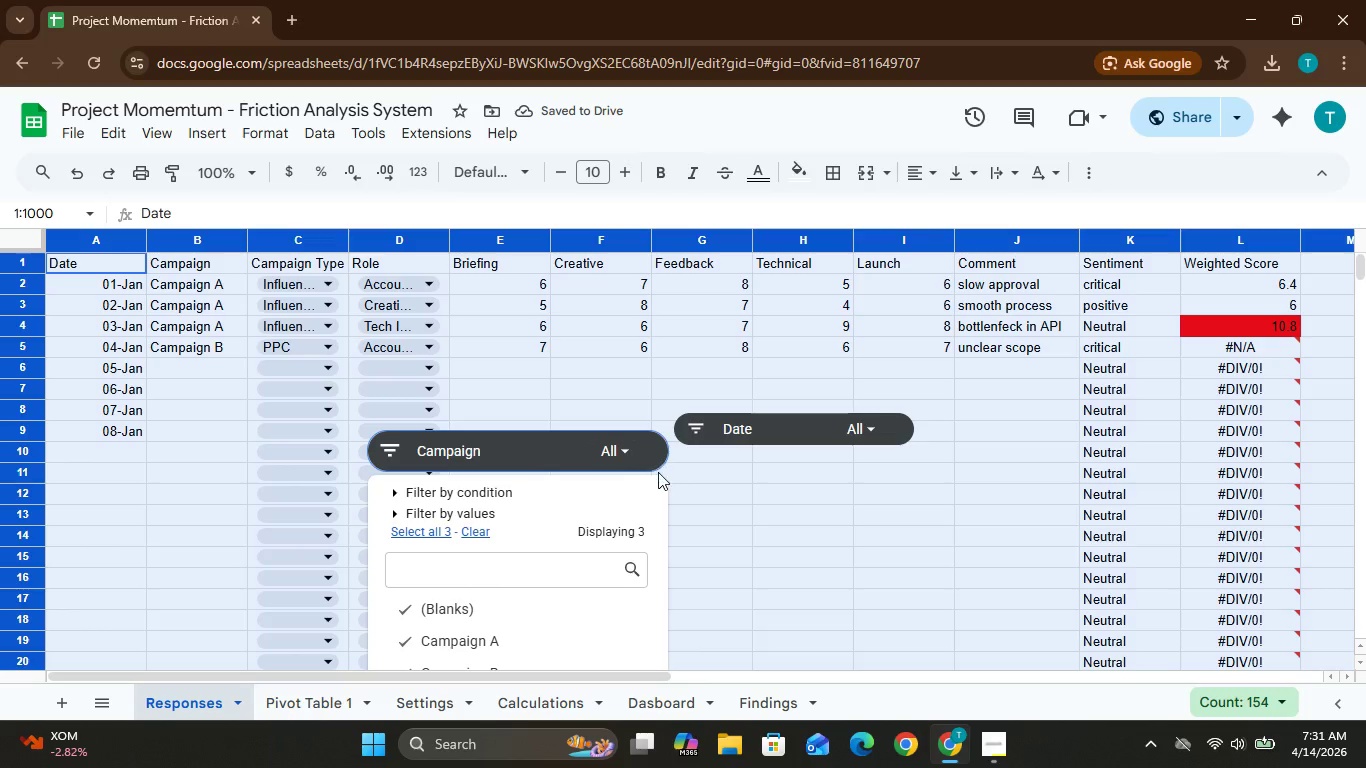 
left_click([648, 461])
 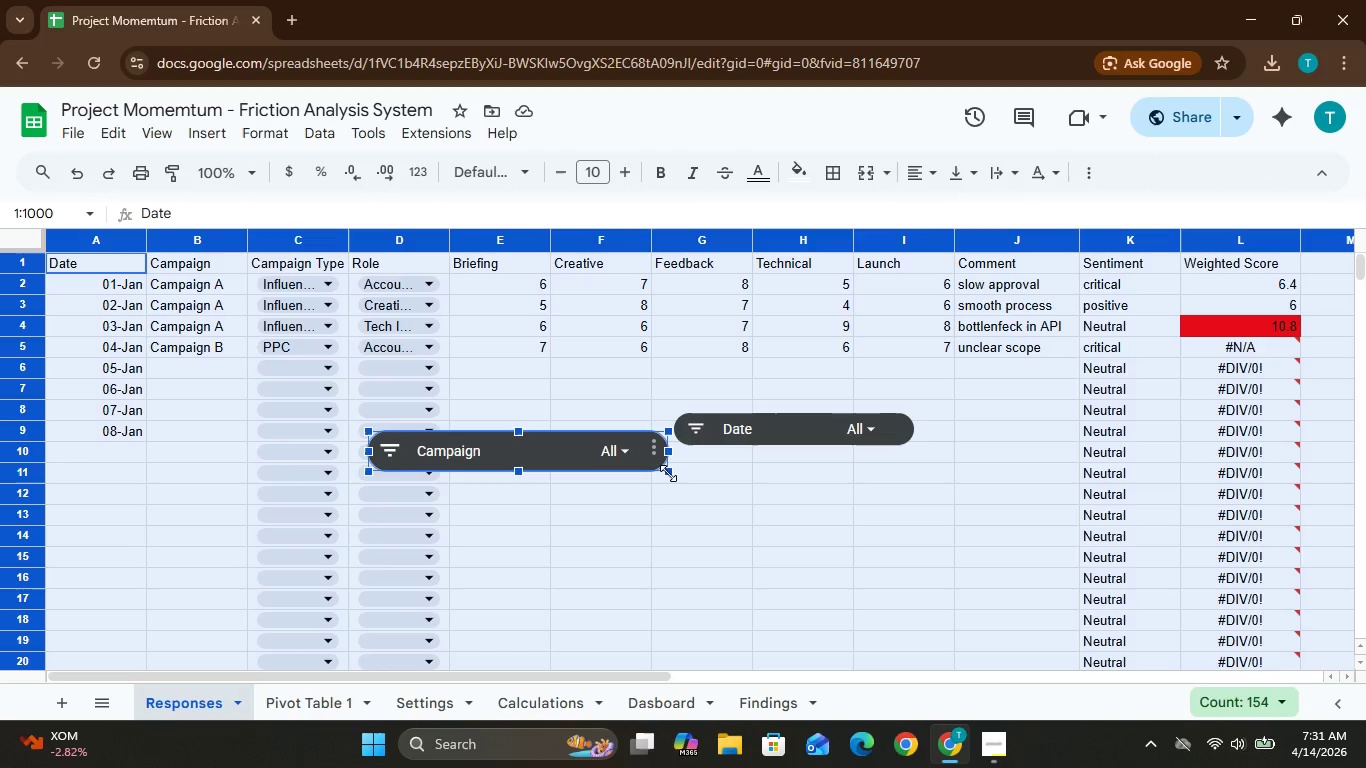 
left_click_drag(start_coordinate=[668, 473], to_coordinate=[476, 408])
 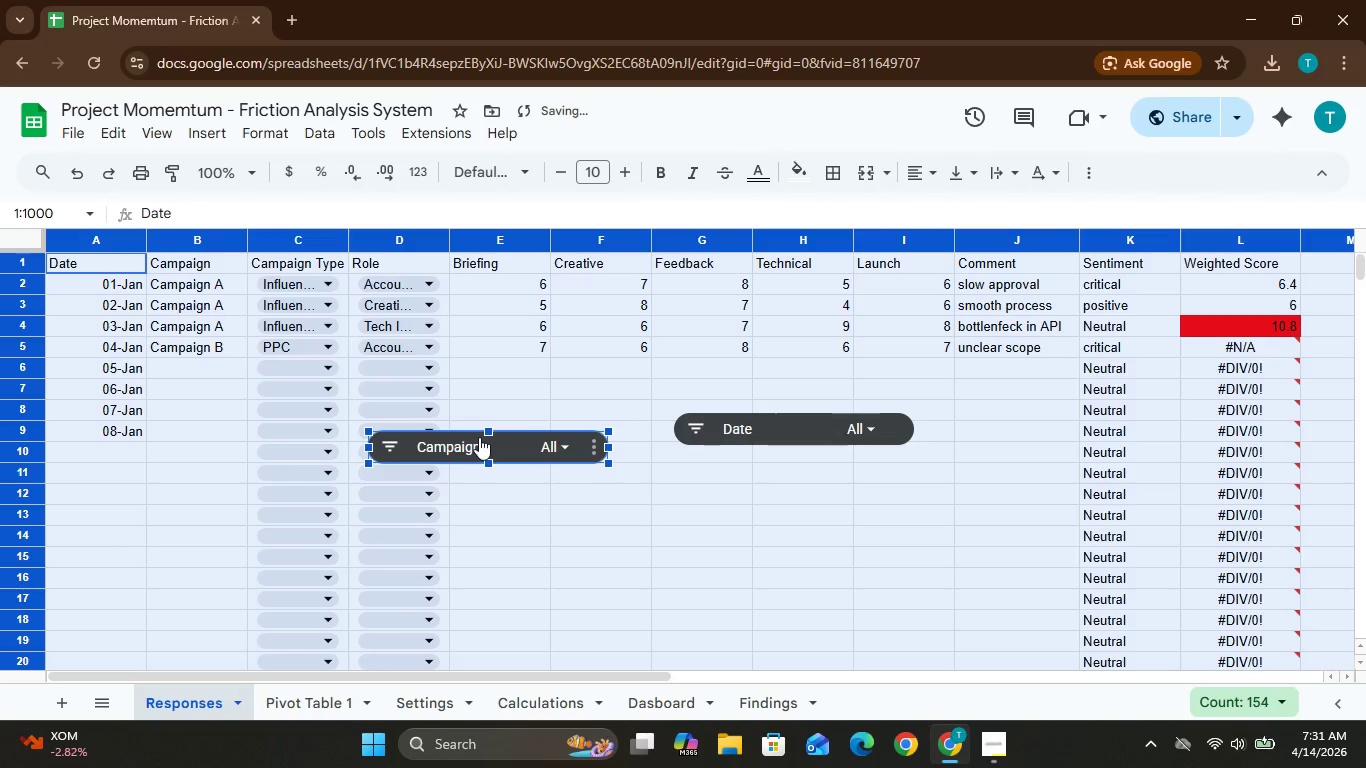 
left_click_drag(start_coordinate=[479, 437], to_coordinate=[544, 417])
 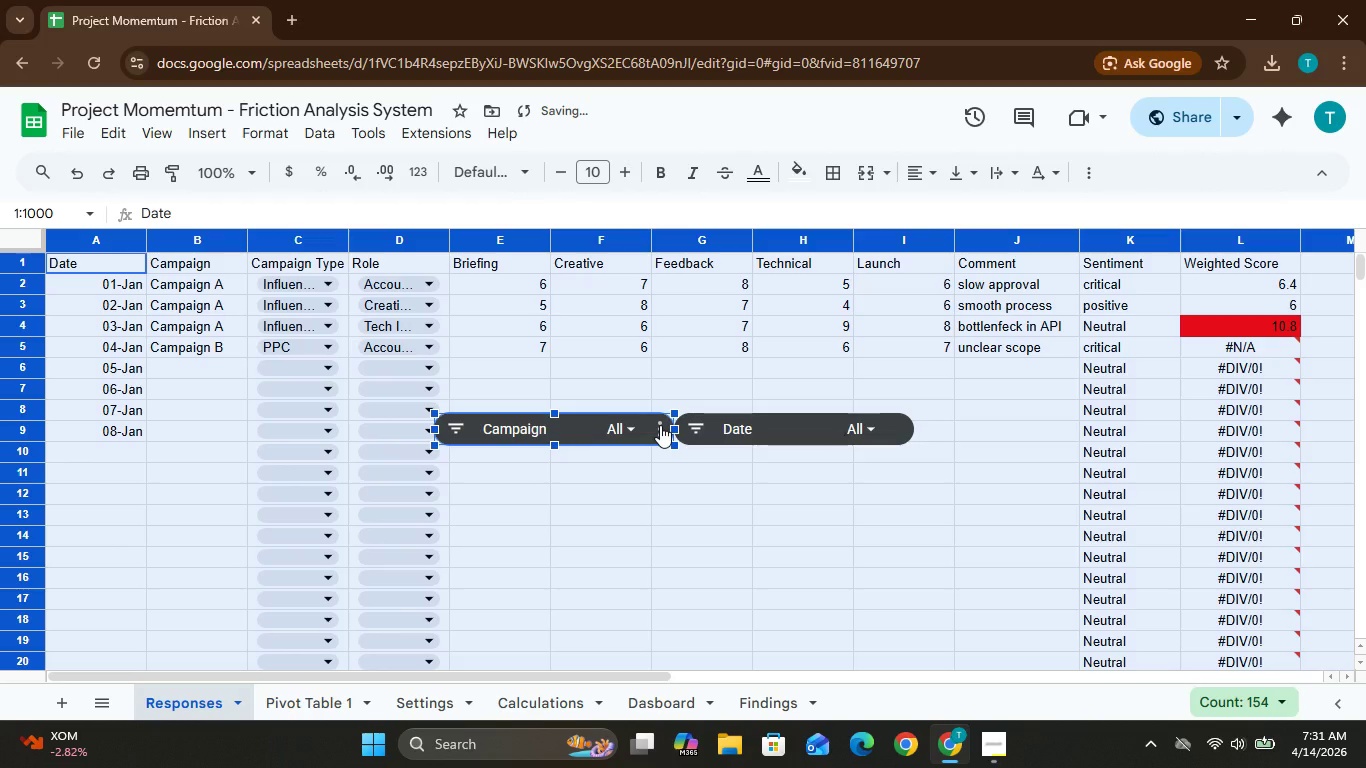 
hold_key(key=ControlLeft, duration=12.36)
left_click([720, 431])
 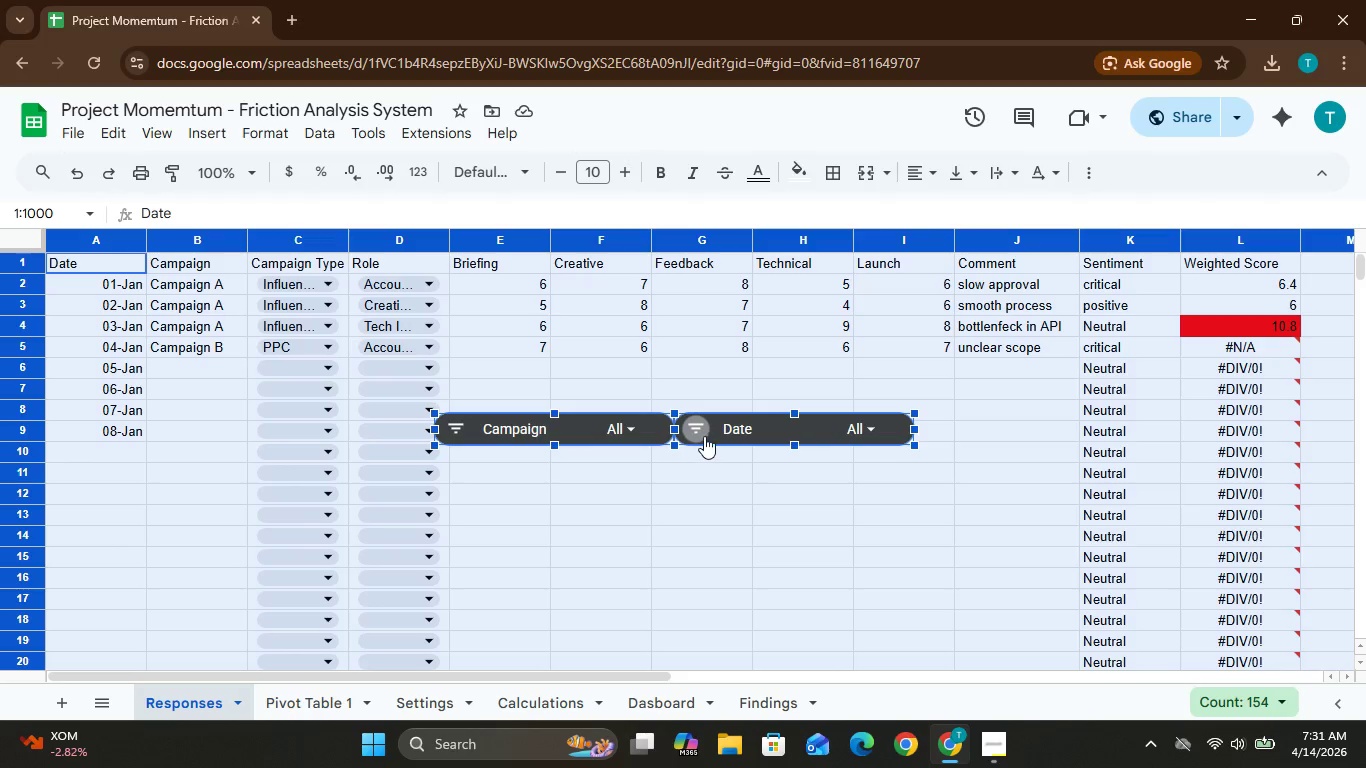 
left_click_drag(start_coordinate=[740, 423], to_coordinate=[187, 766])
 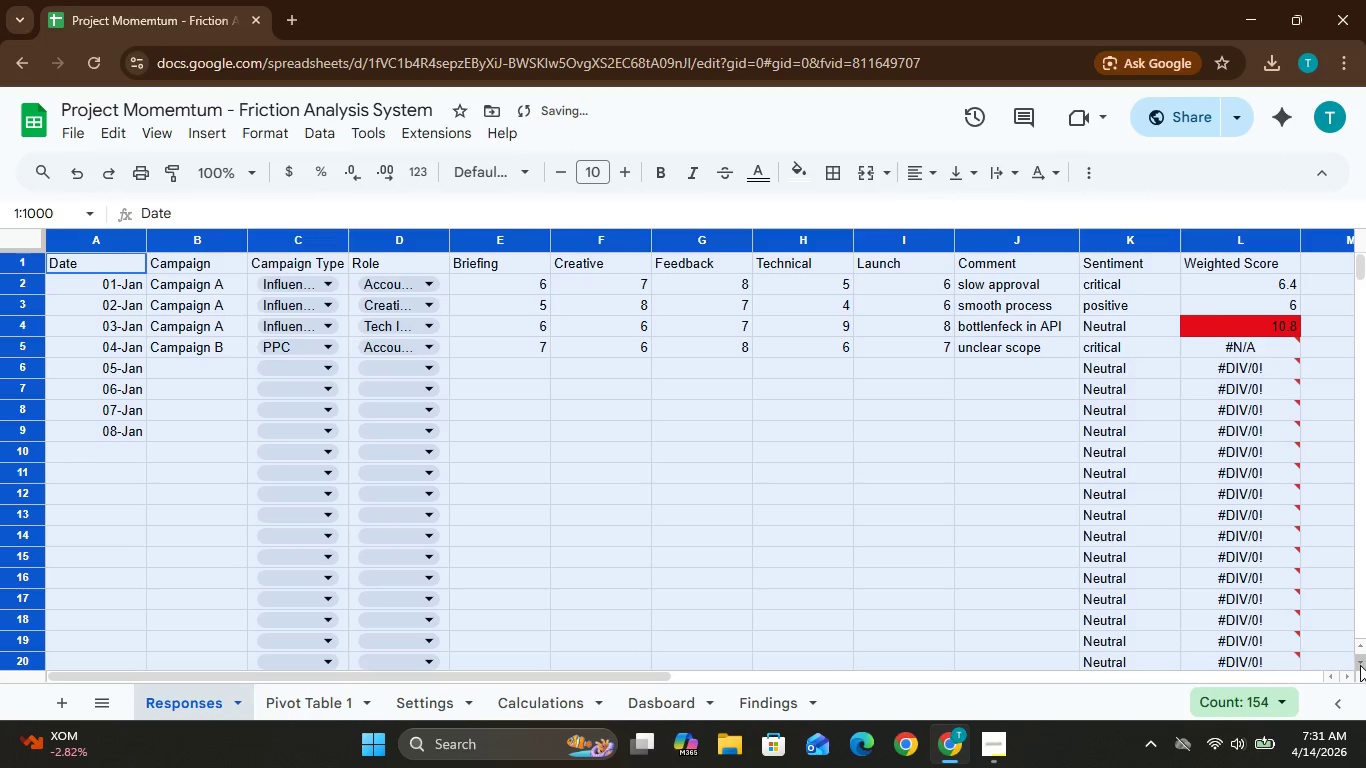 
left_click_drag(start_coordinate=[1360, 663], to_coordinate=[1360, 668])
 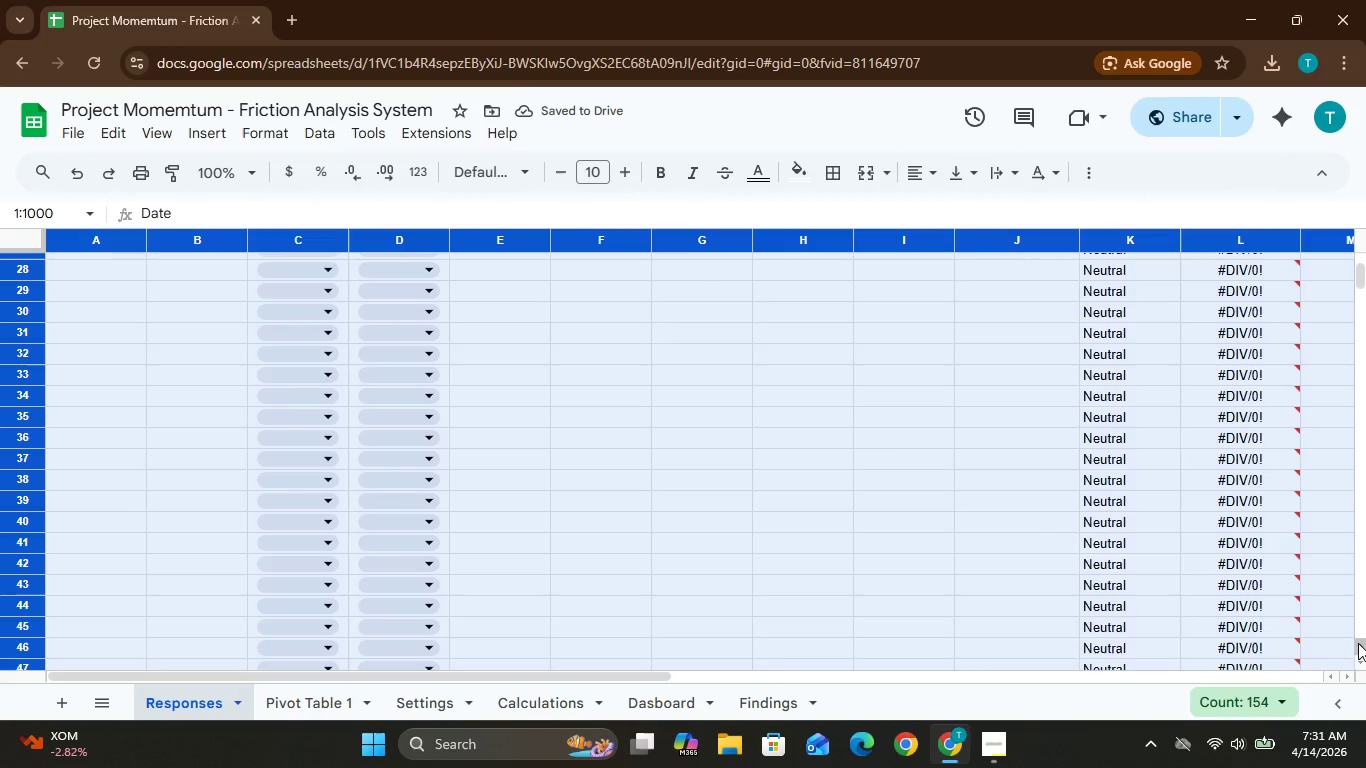 
double_click([1358, 639])
 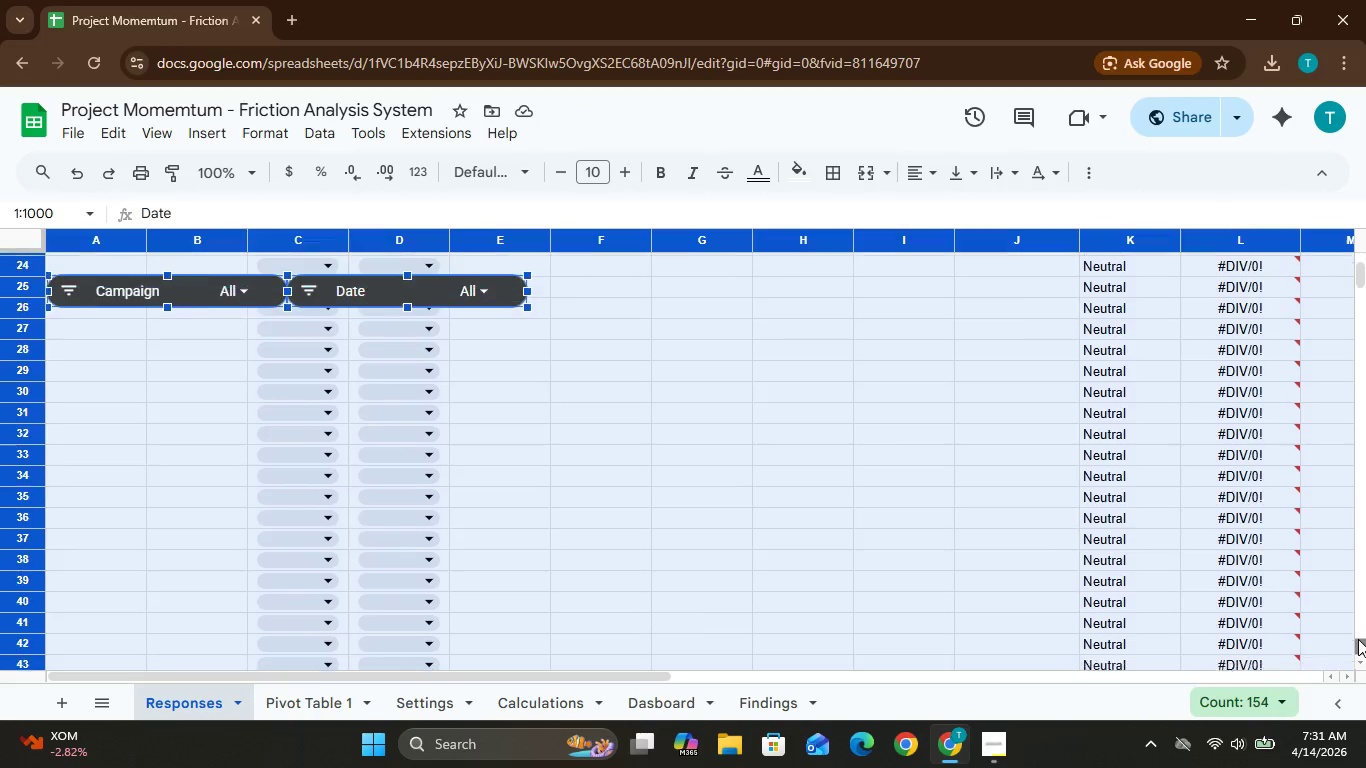 
triple_click([1358, 639])
 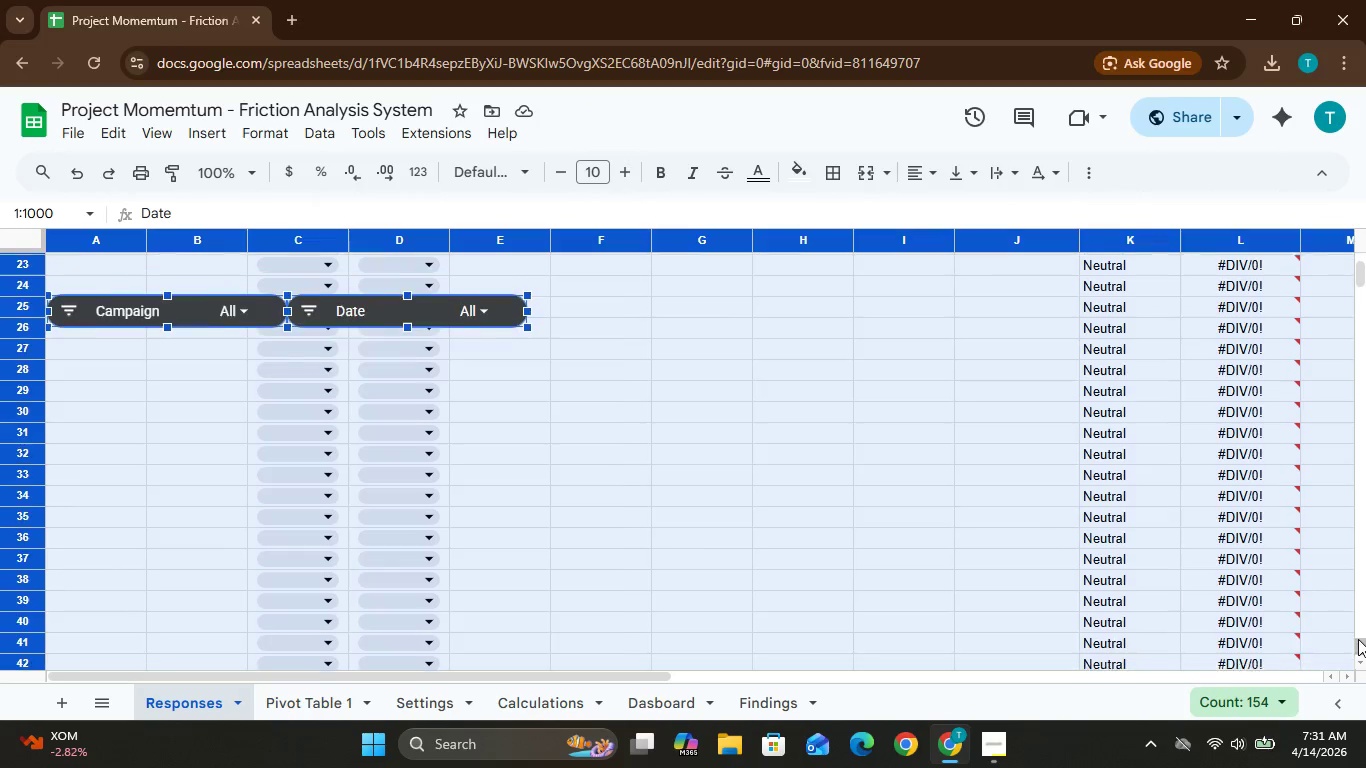 
triple_click([1358, 639])
 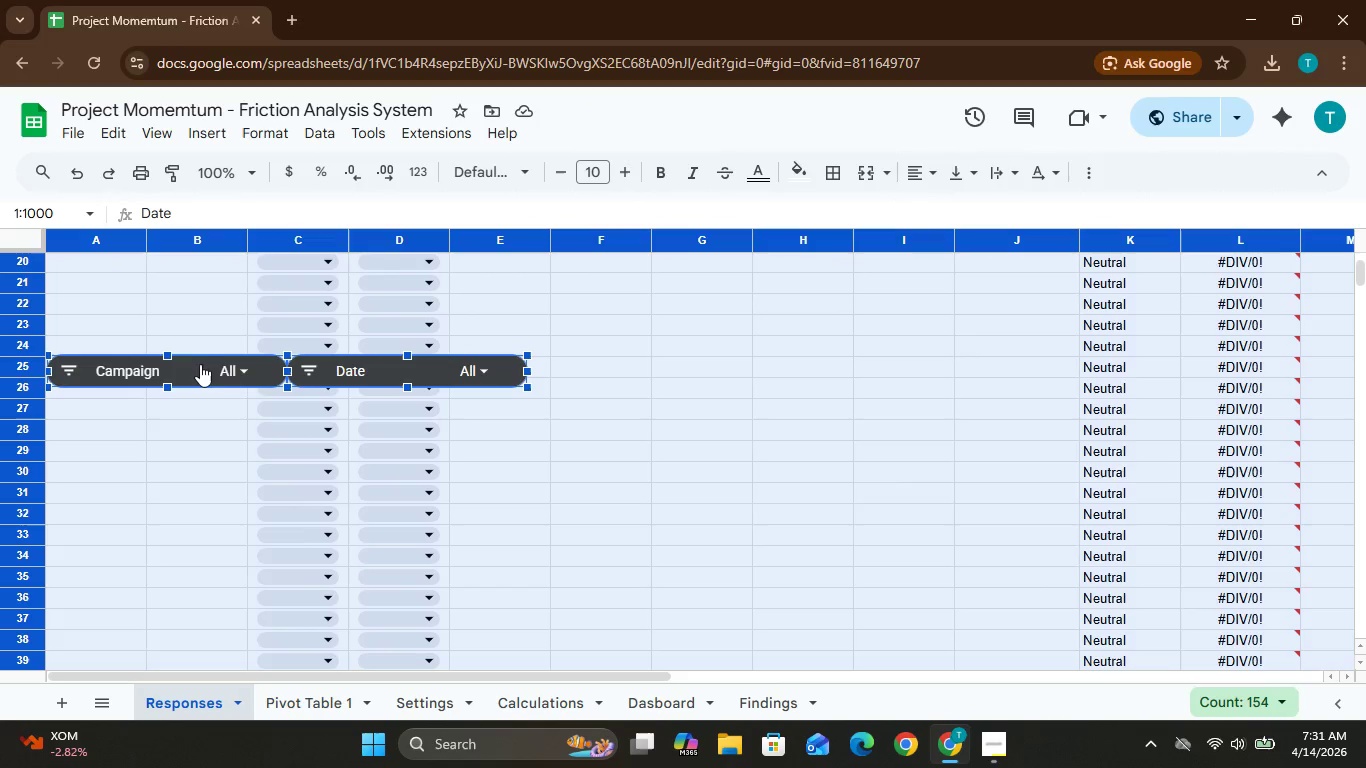 
left_click_drag(start_coordinate=[196, 362], to_coordinate=[215, 767])
 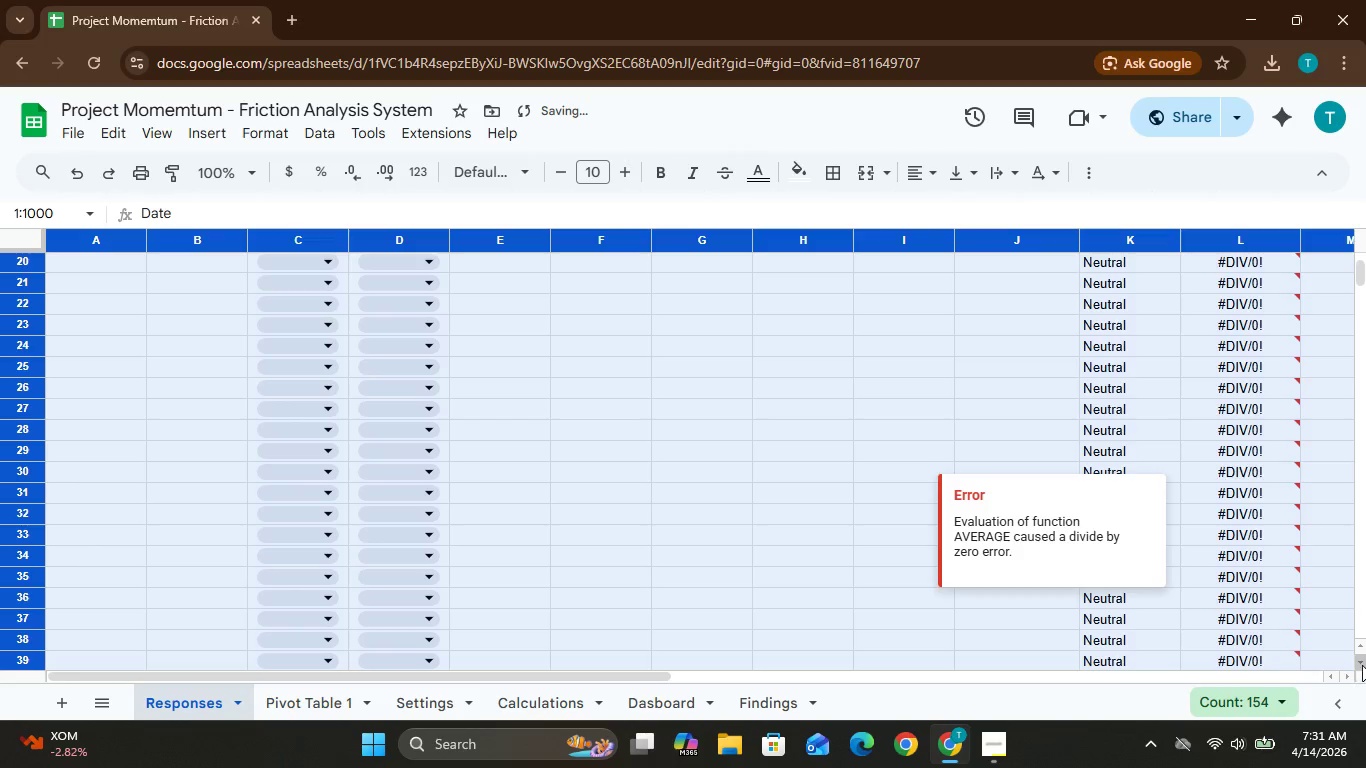 
double_click([1363, 663])
 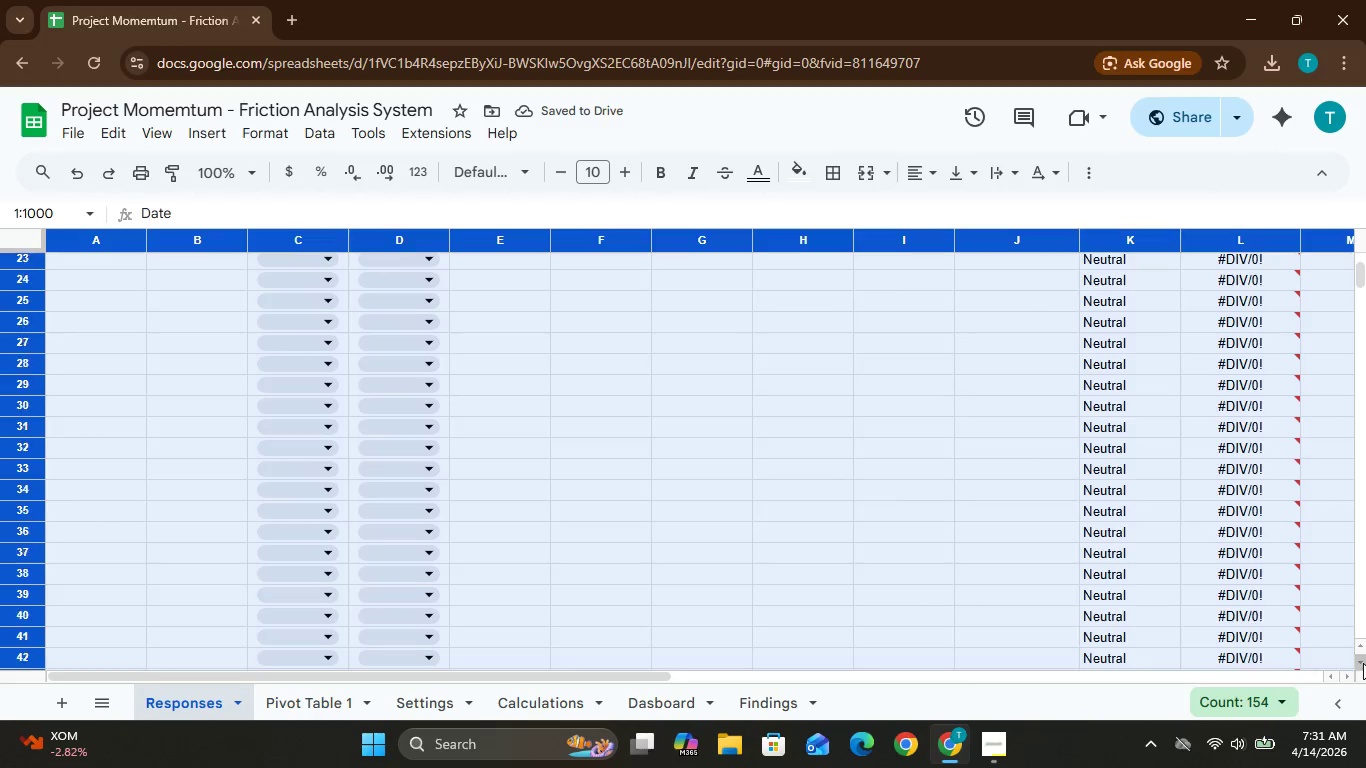 
triple_click([1363, 663])
 